 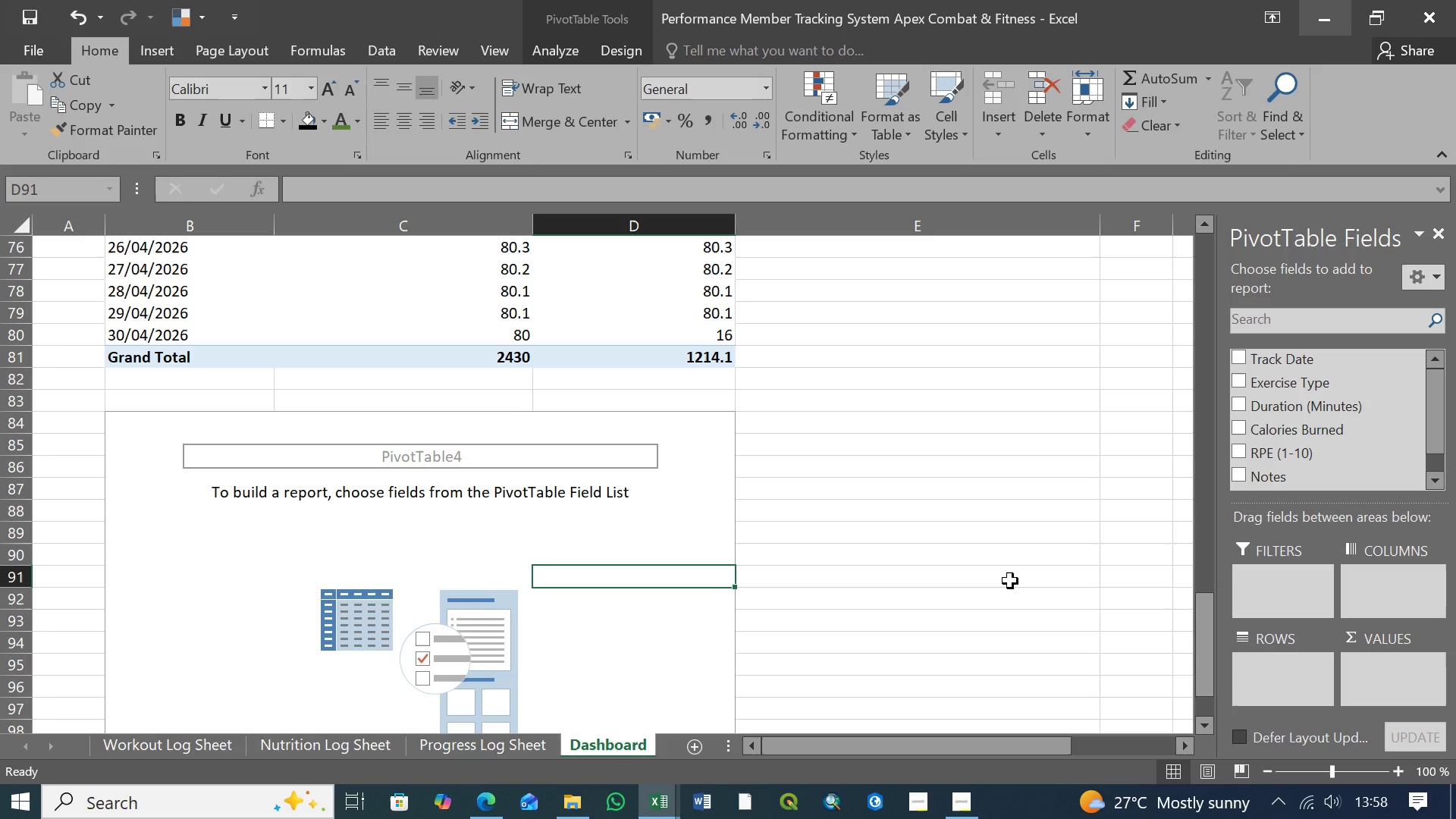 
scroll: coordinate [597, 537], scroll_direction: up, amount: 2.0
 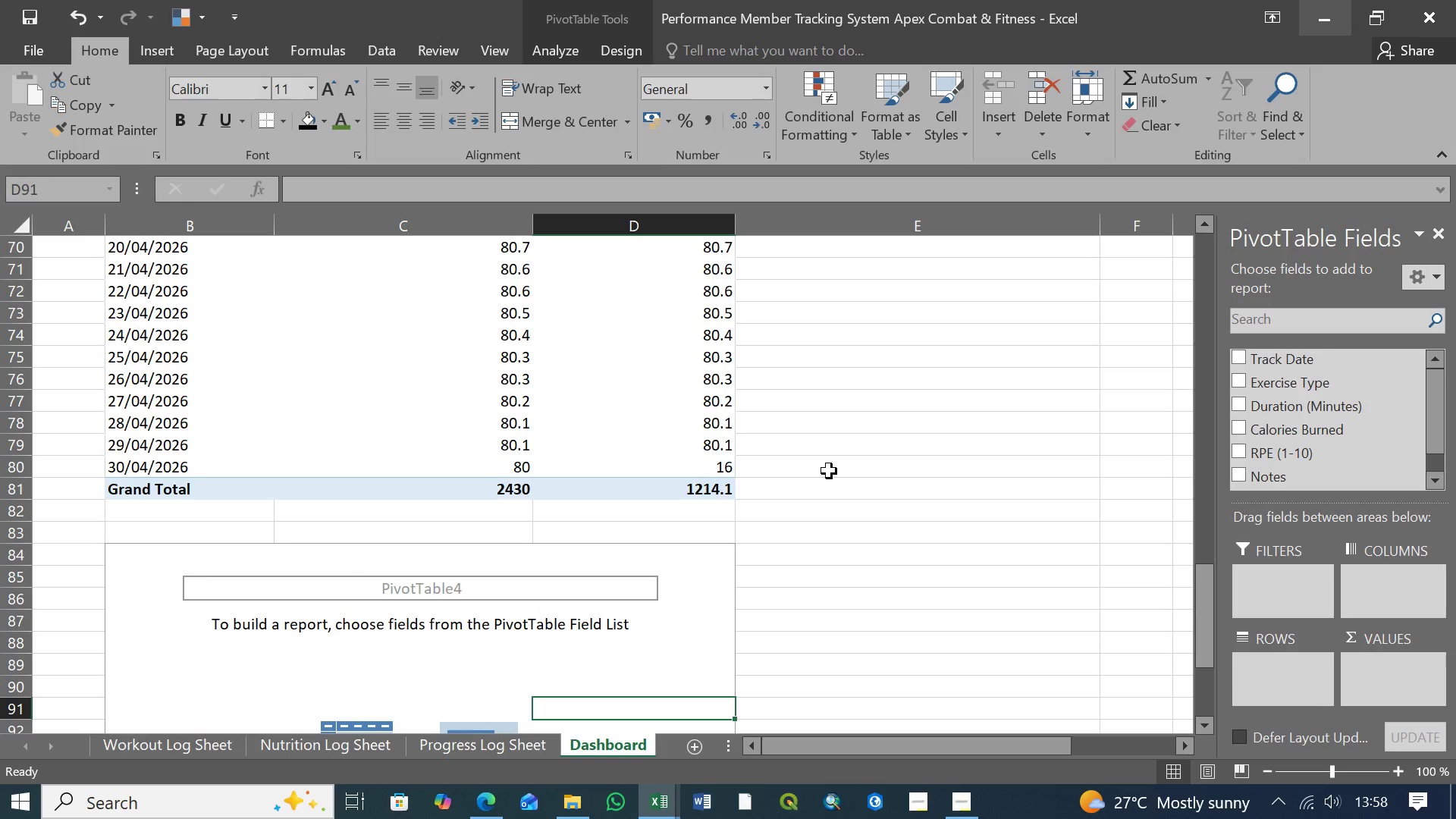 
left_click([830, 463])
 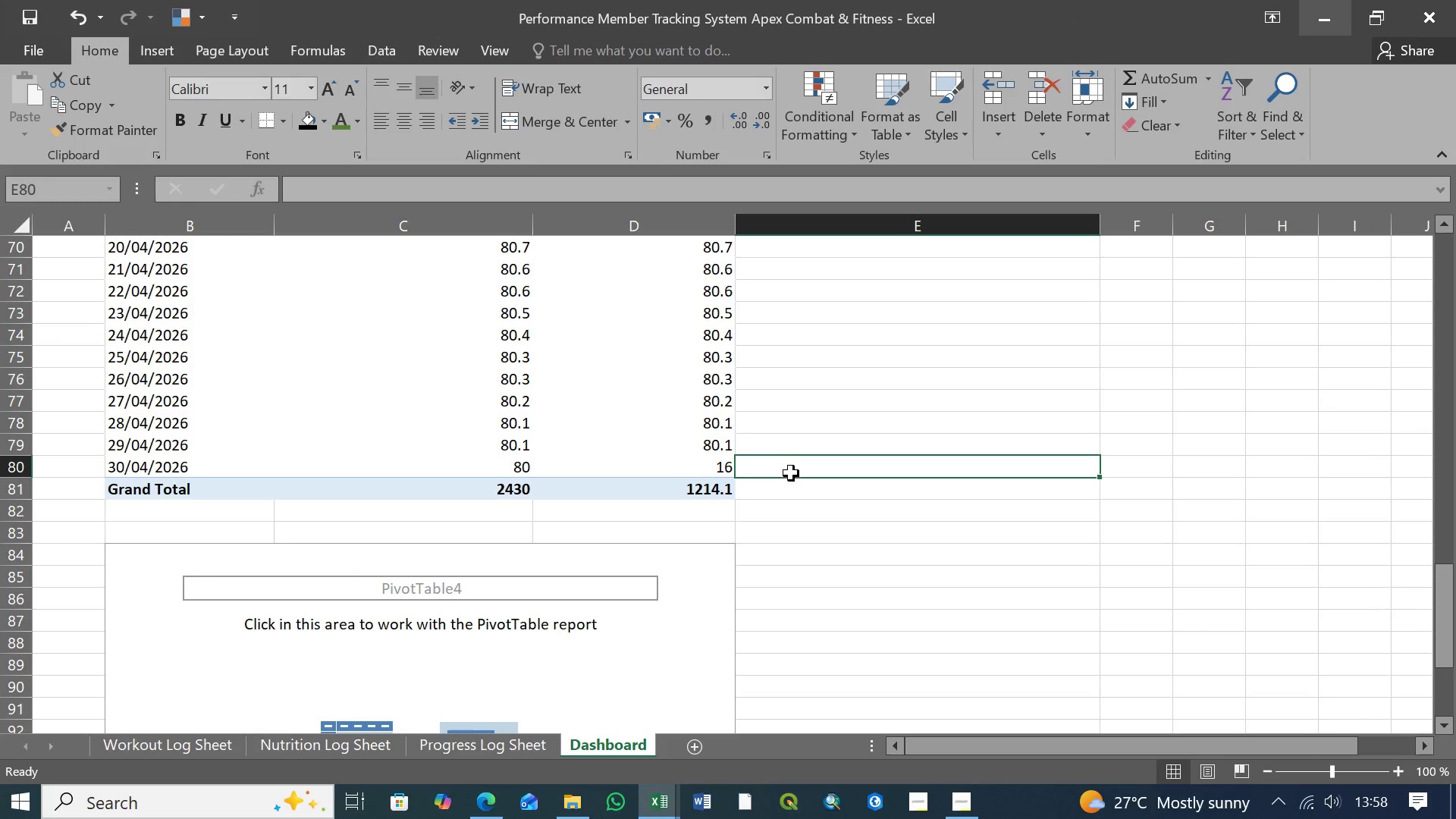 
left_click([820, 489])
 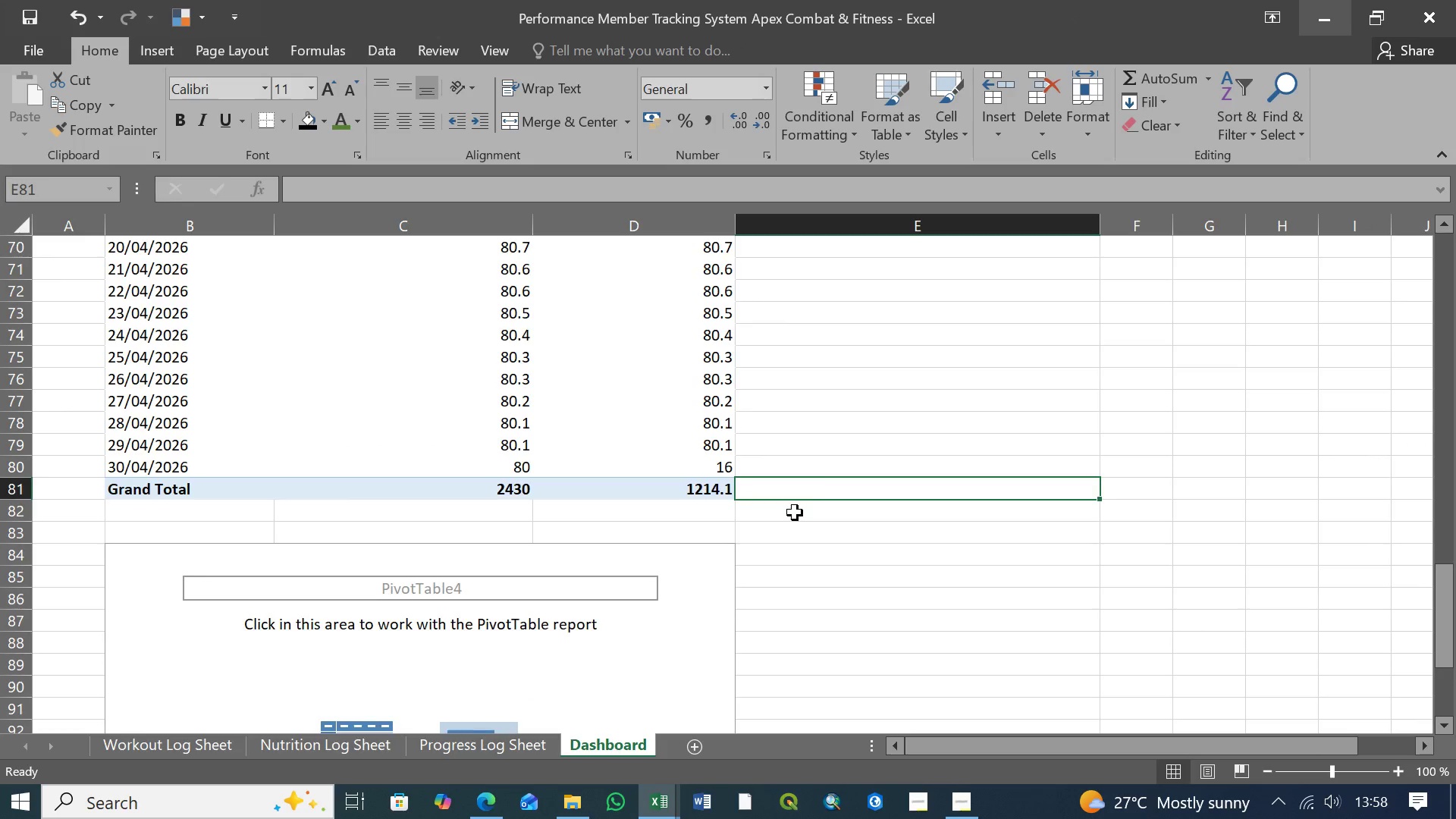 
scroll: coordinate [795, 513], scroll_direction: up, amount: 3.0
 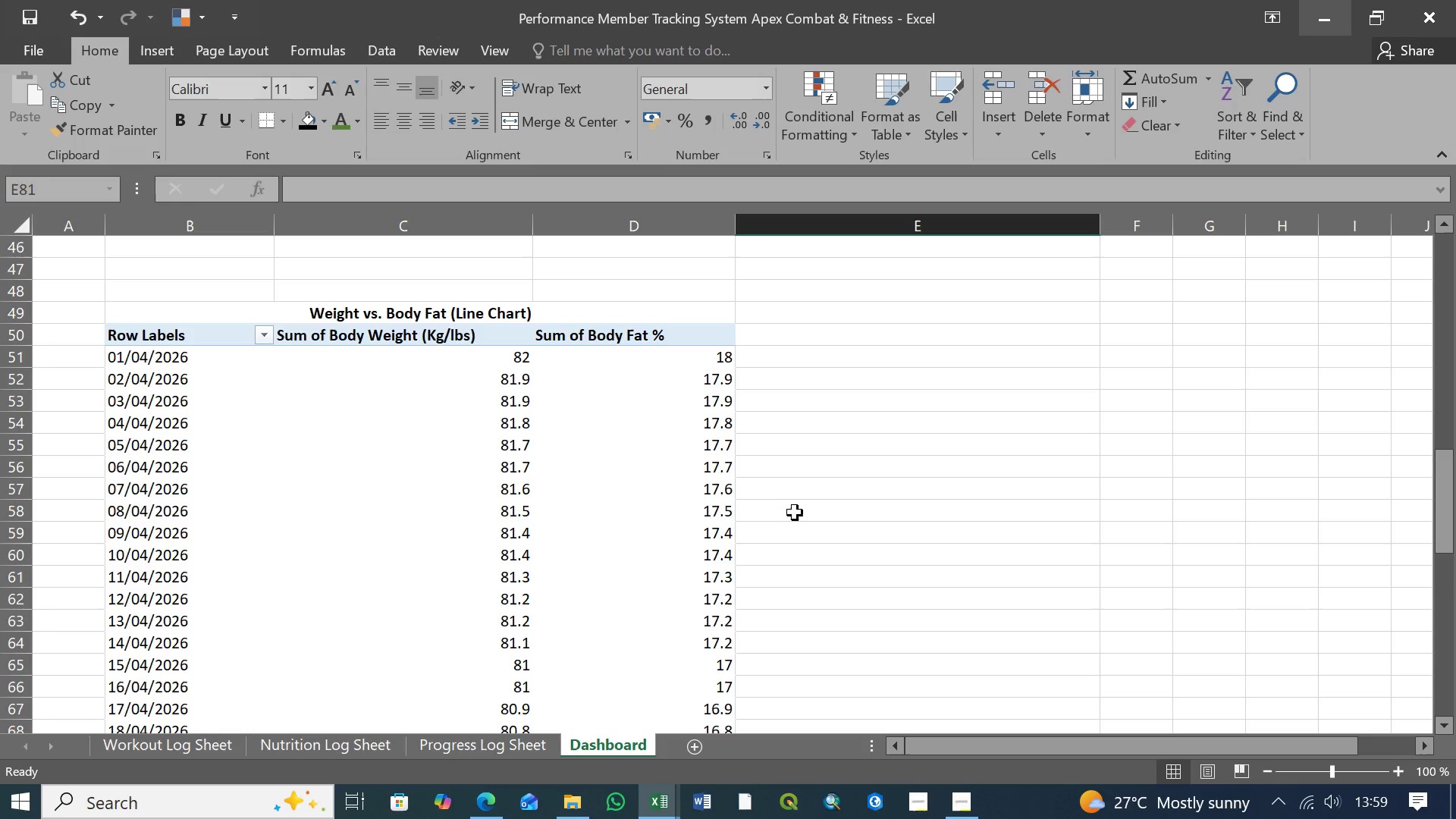 
wait(34.62)
 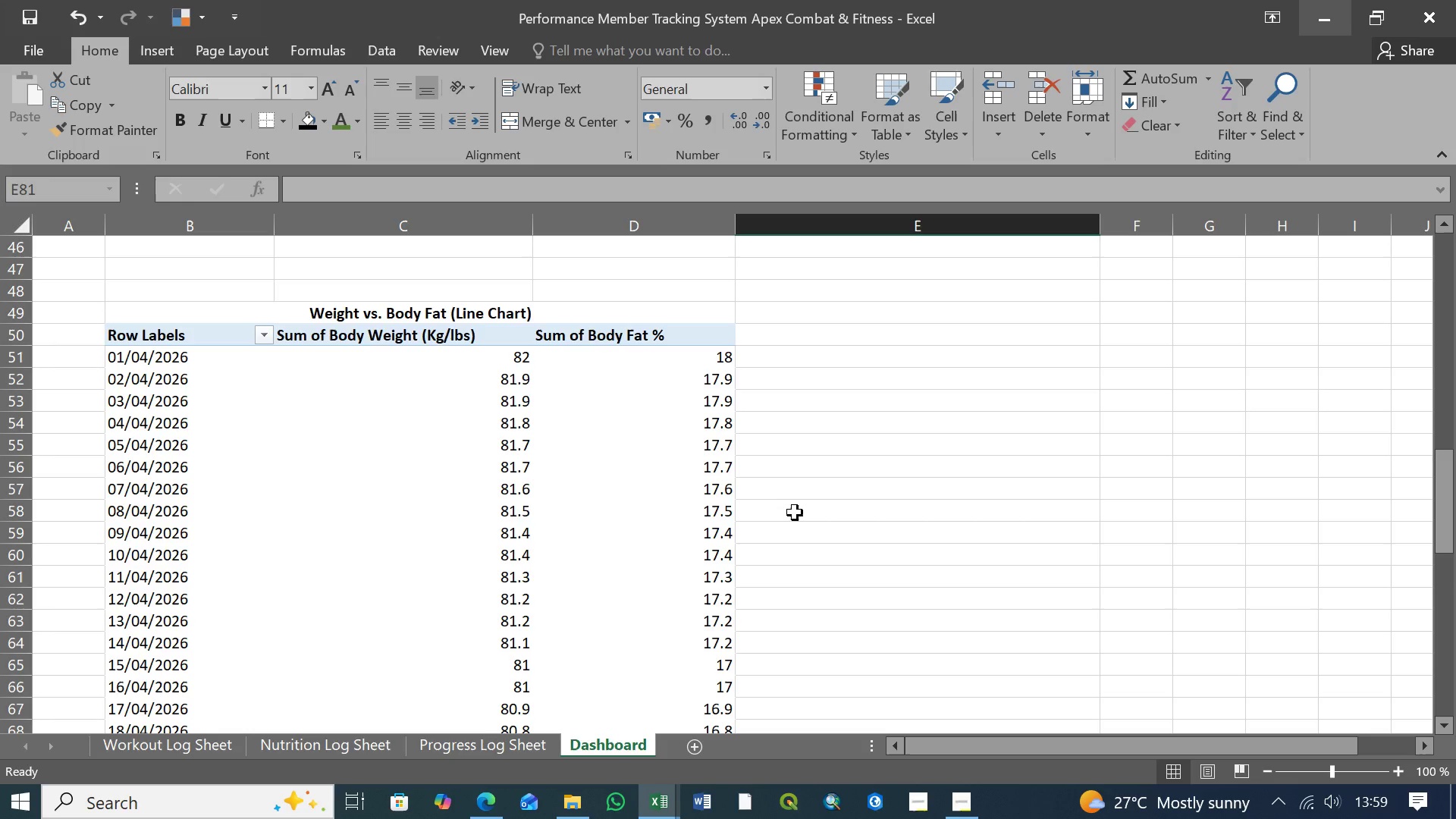 
mouse_move([675, 541])
 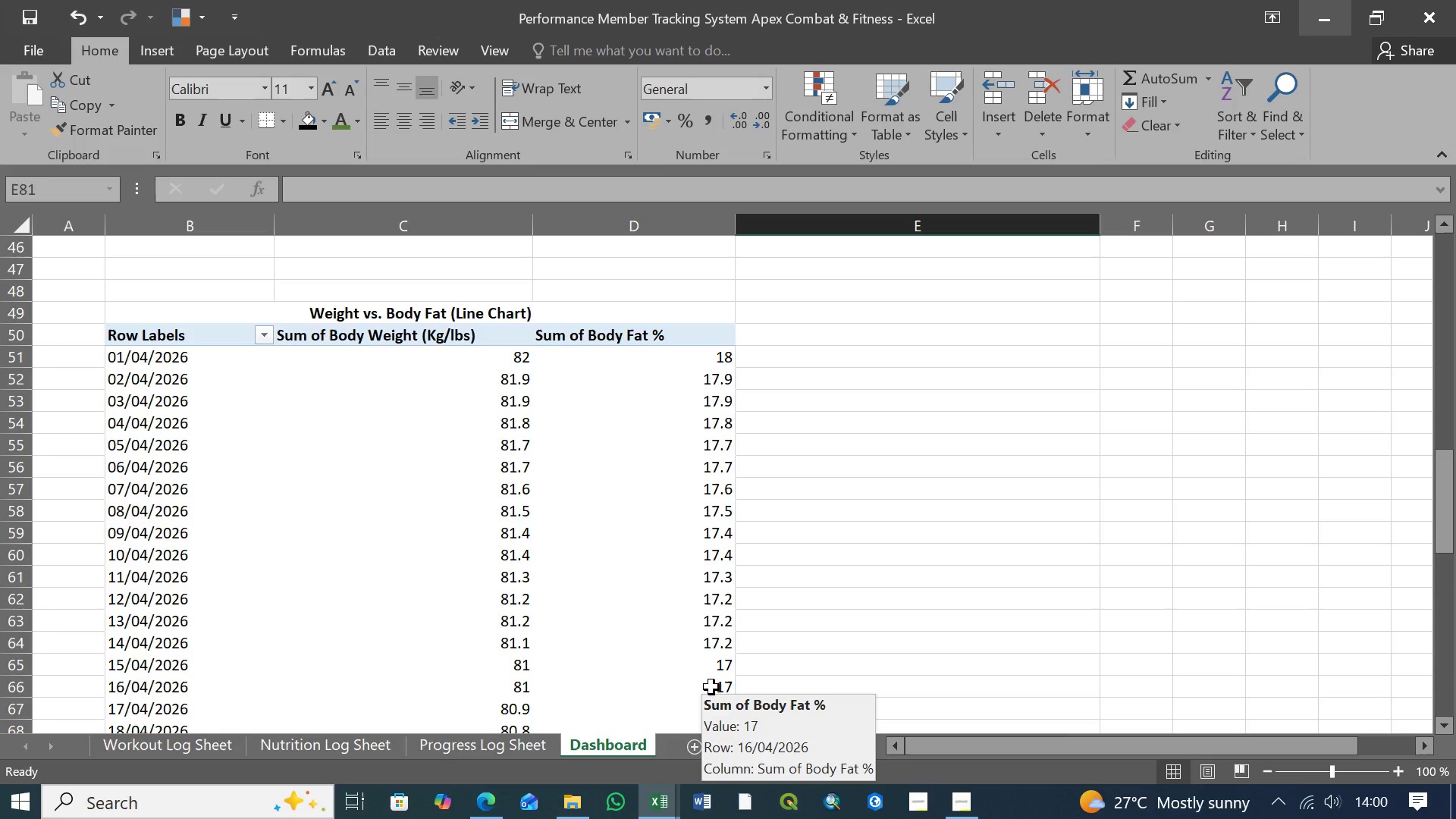 
wait(32.14)
 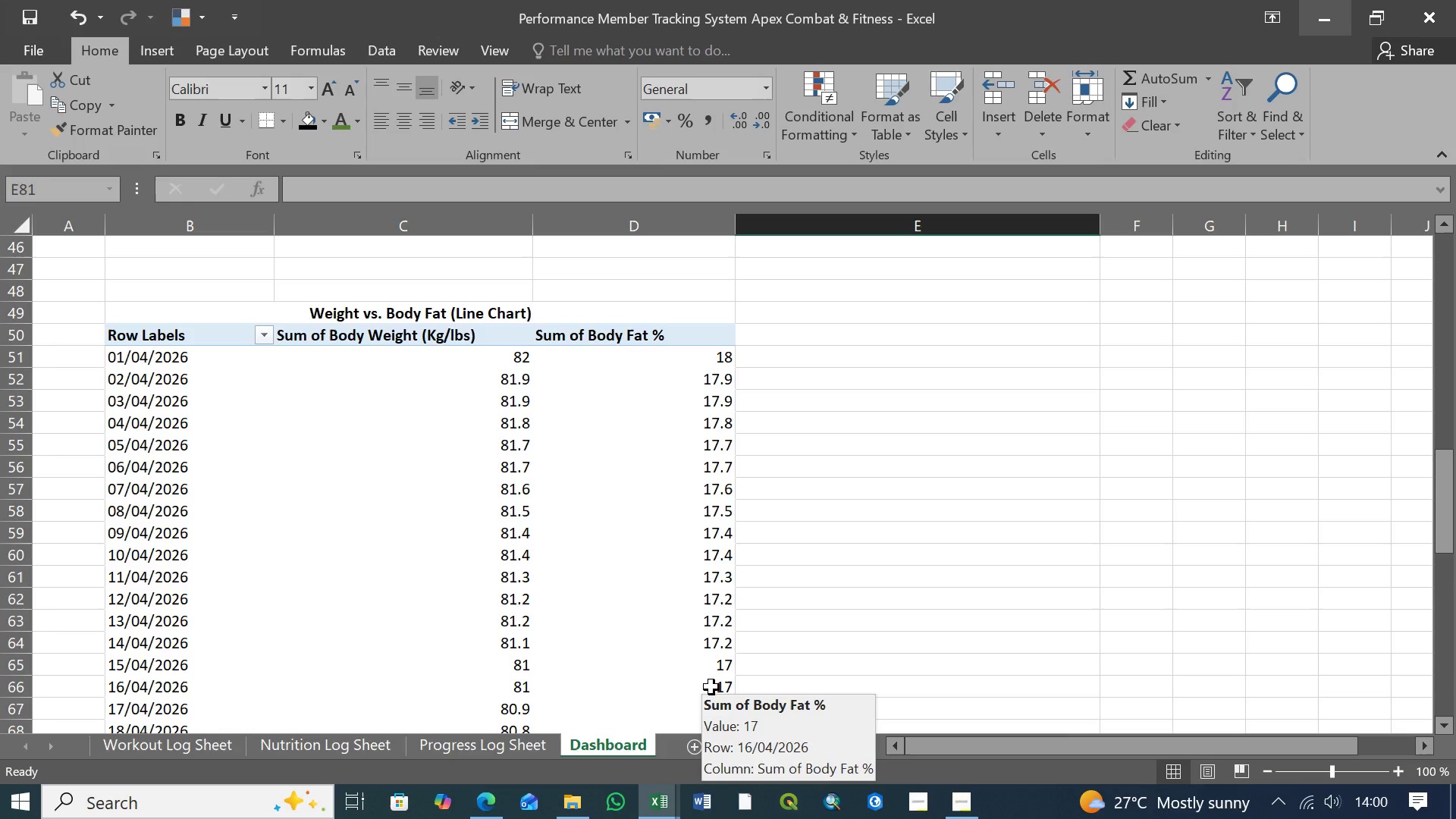 
left_click([698, 746])
 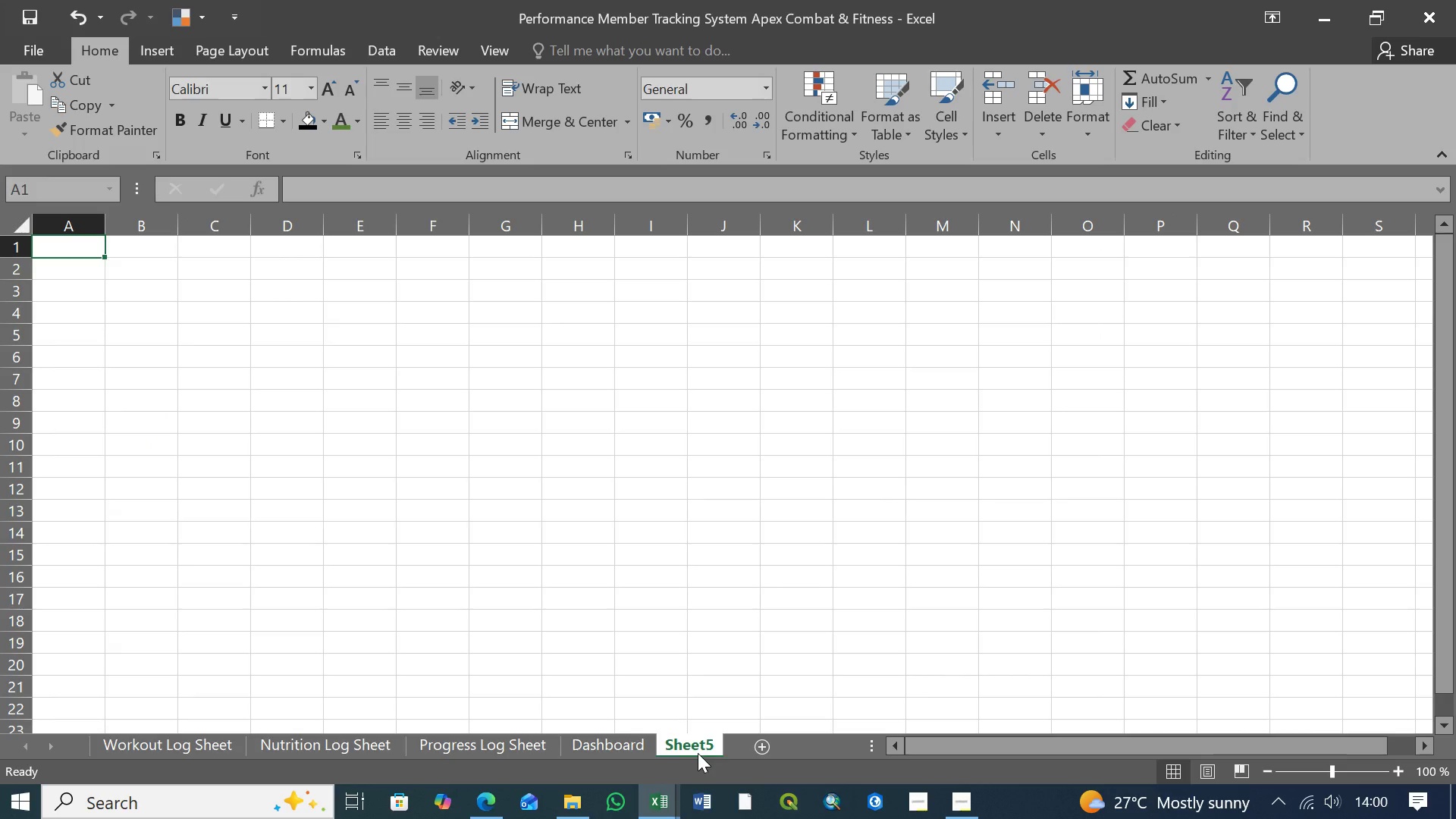 
right_click([699, 746])
 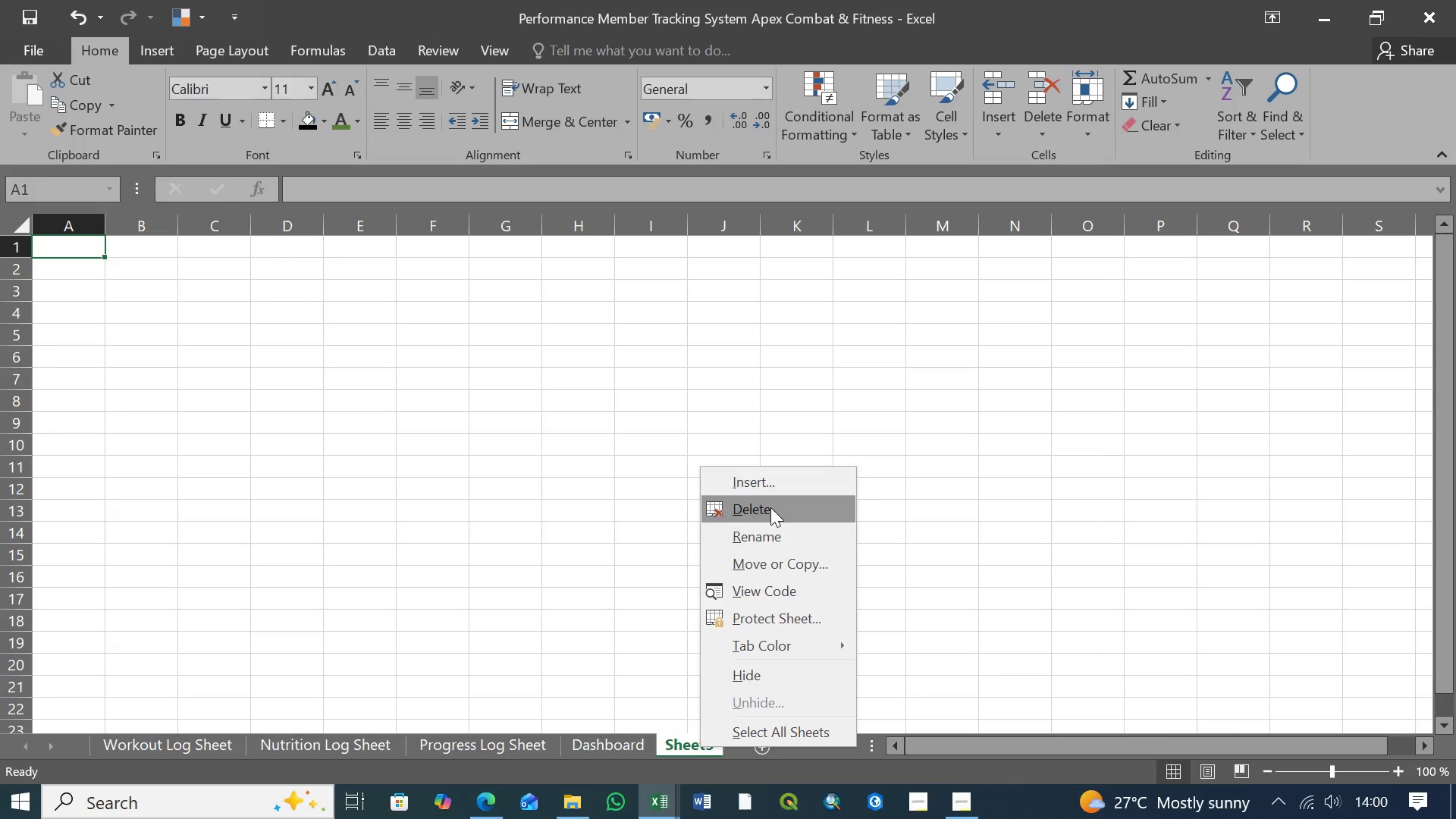 
left_click([770, 530])
 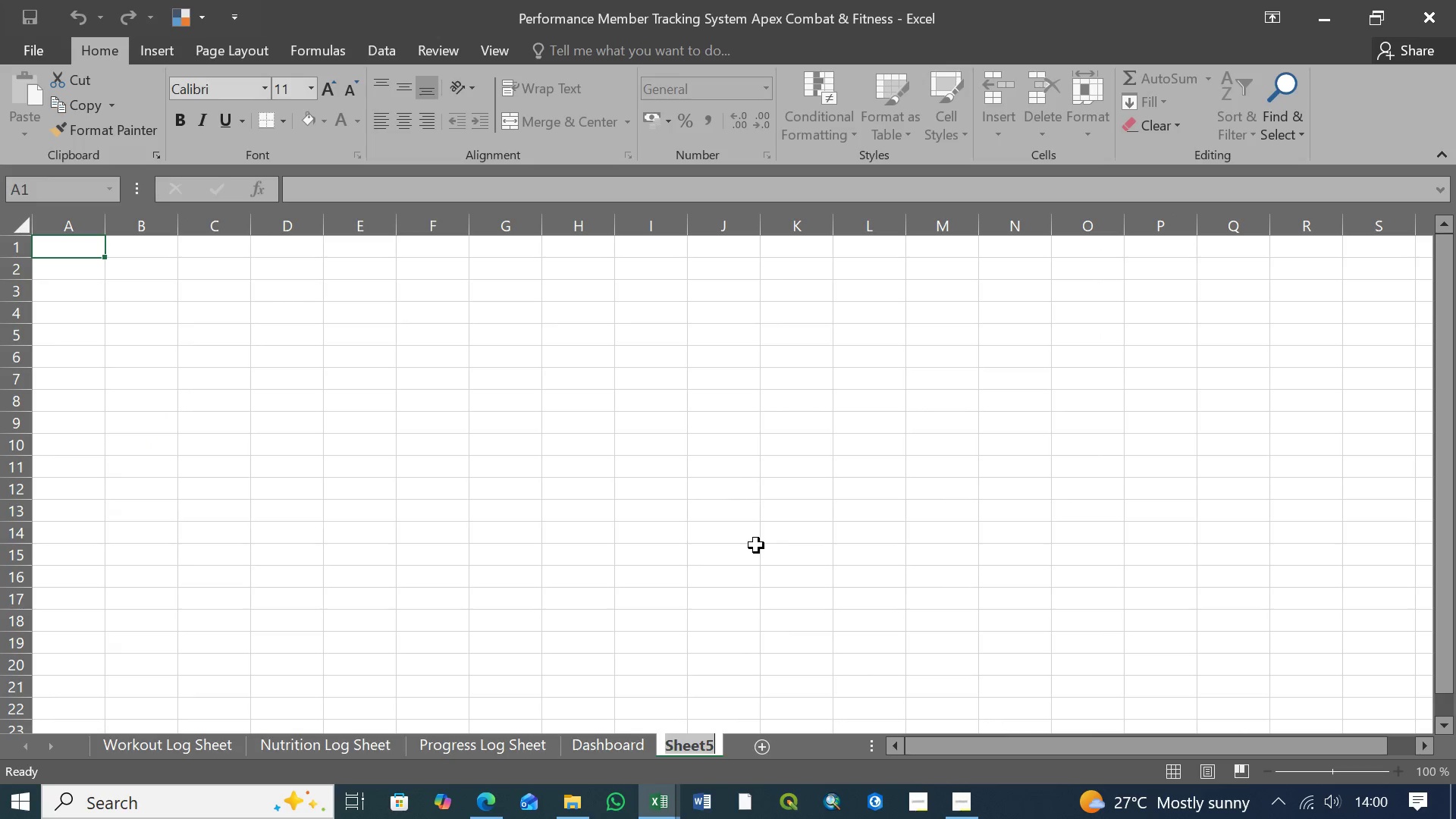 
type(Daily Summary)
 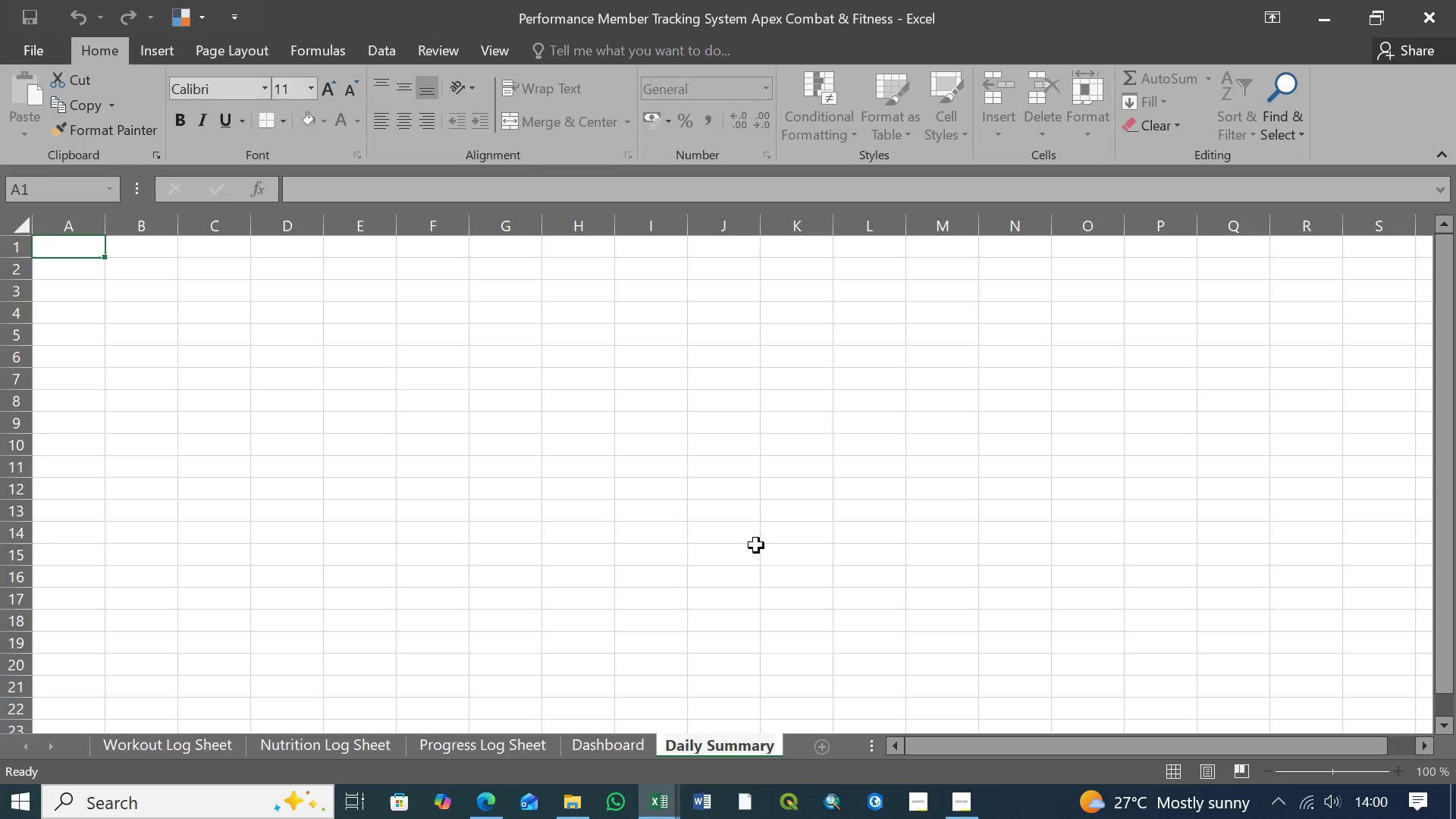 
key(Enter)
 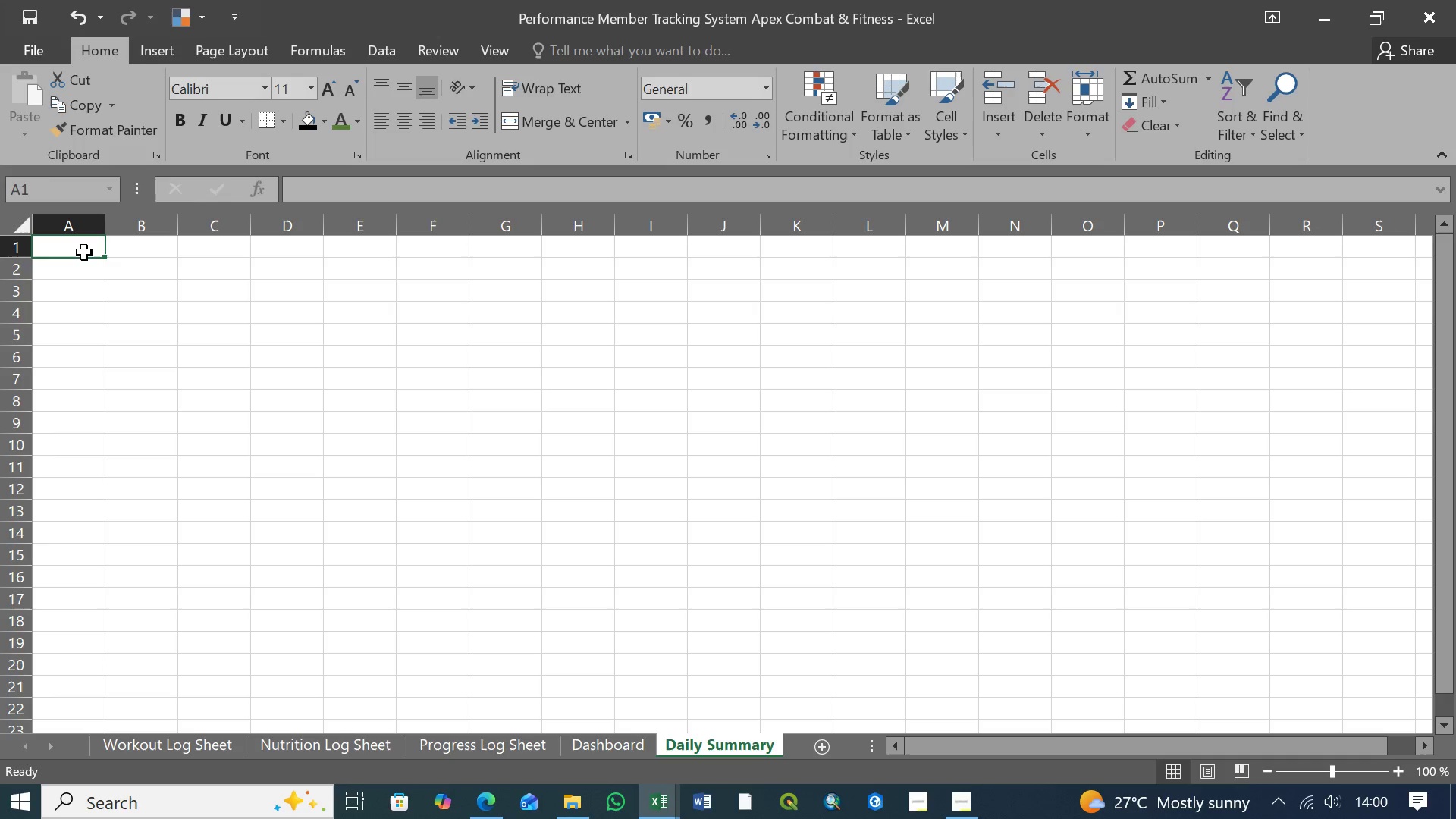 
left_click([83, 251])
 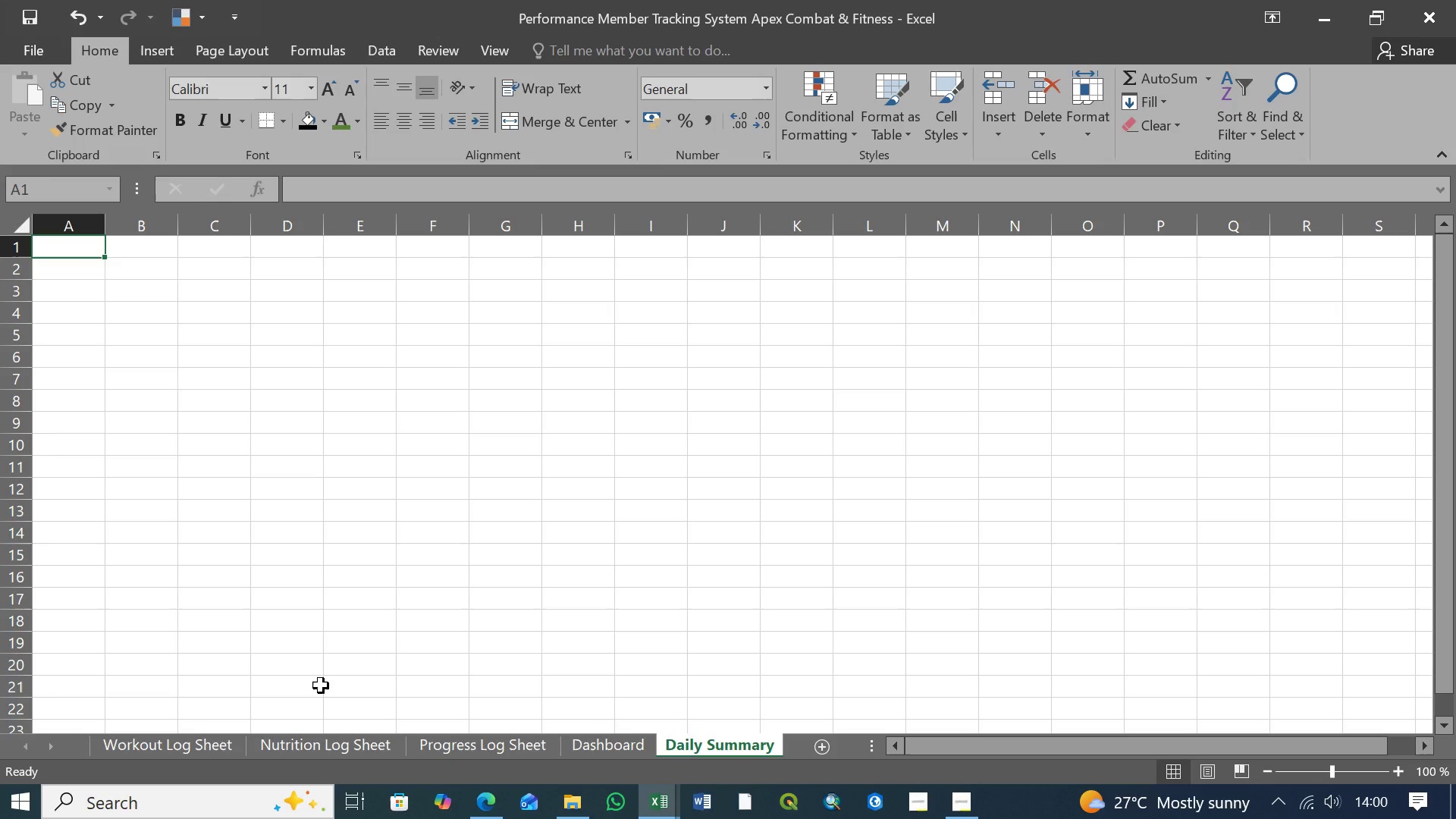 
wait(6.17)
 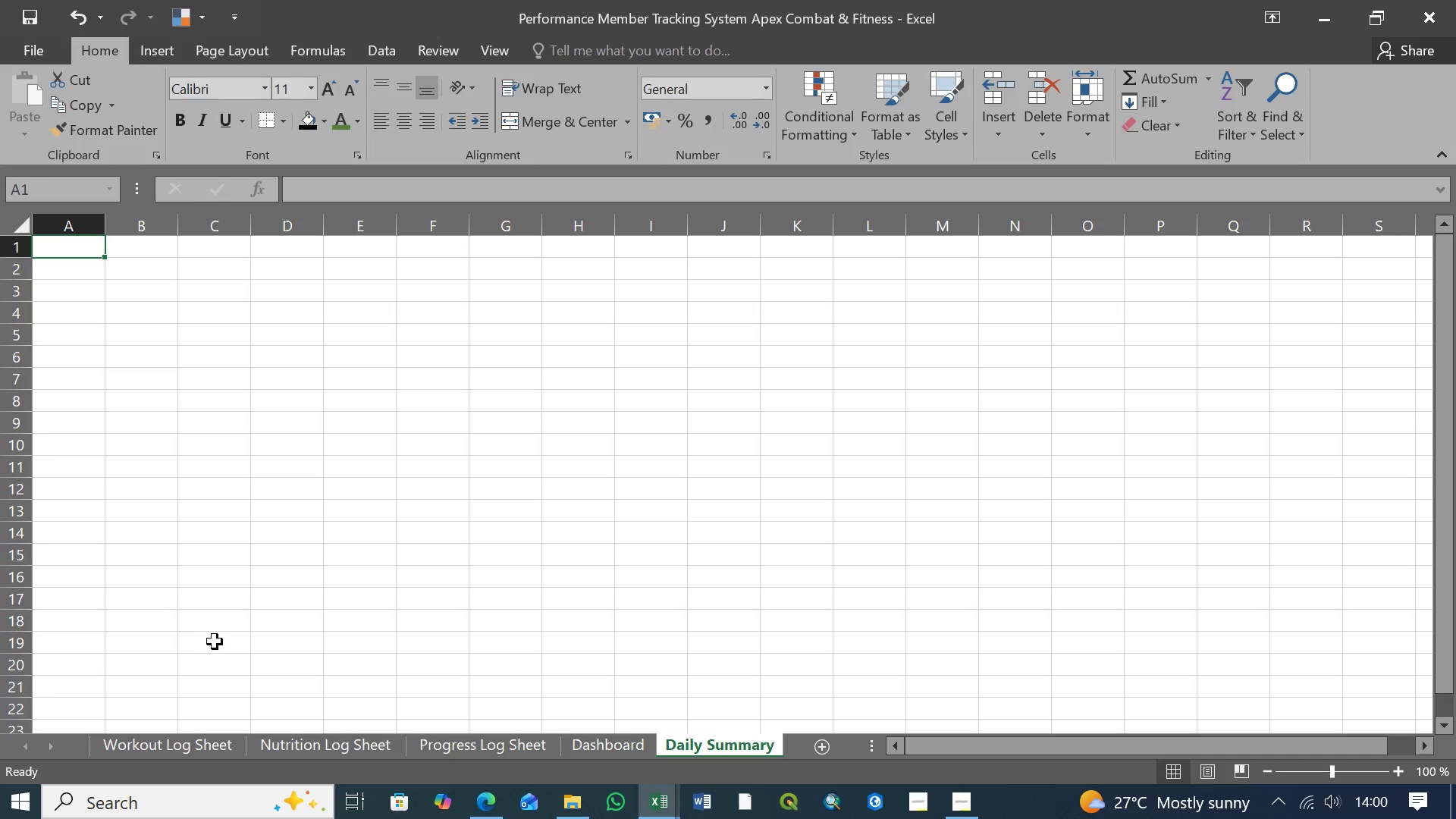 
left_click([163, 748])
 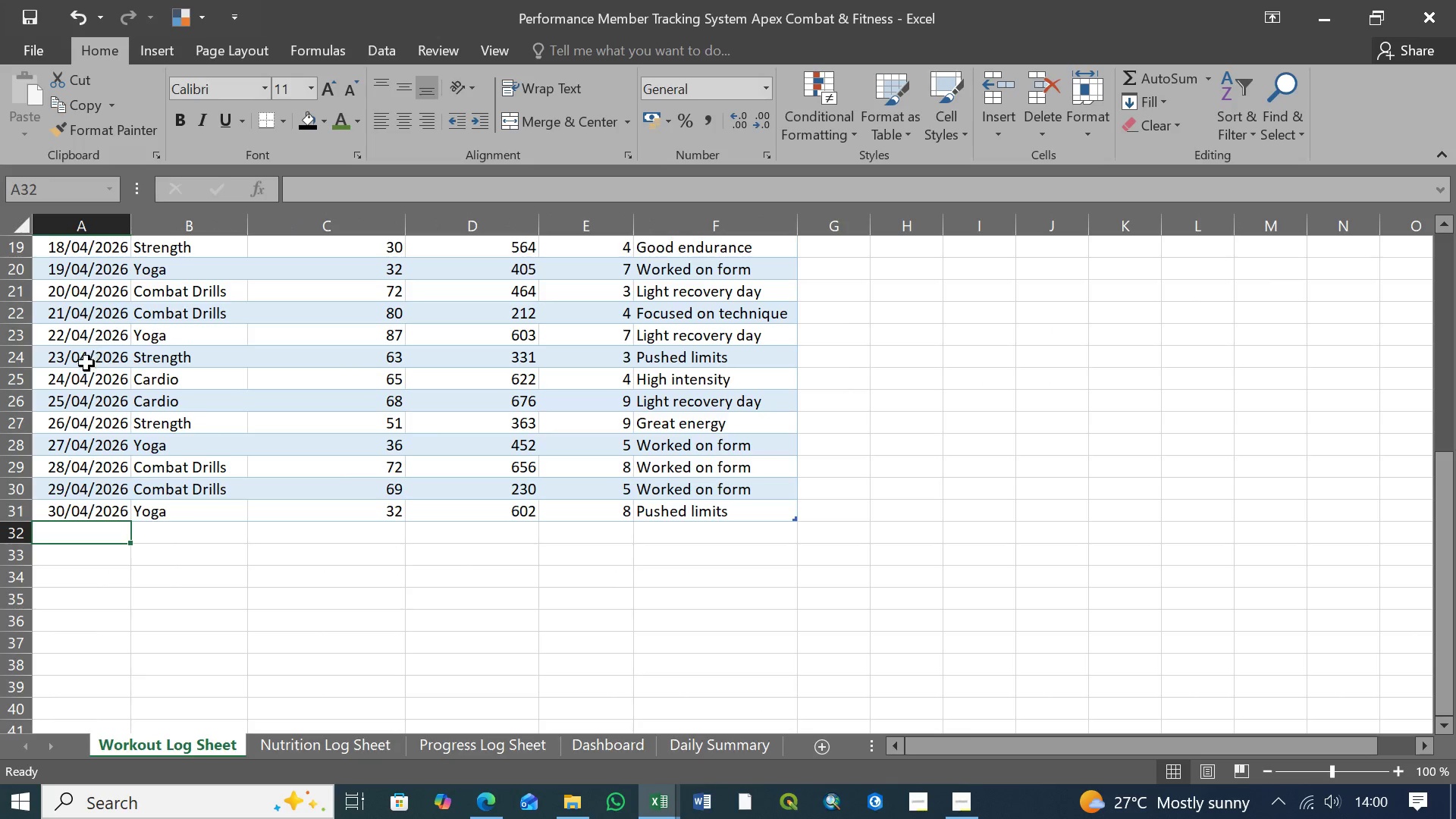 
scroll: coordinate [88, 362], scroll_direction: up, amount: 9.0
 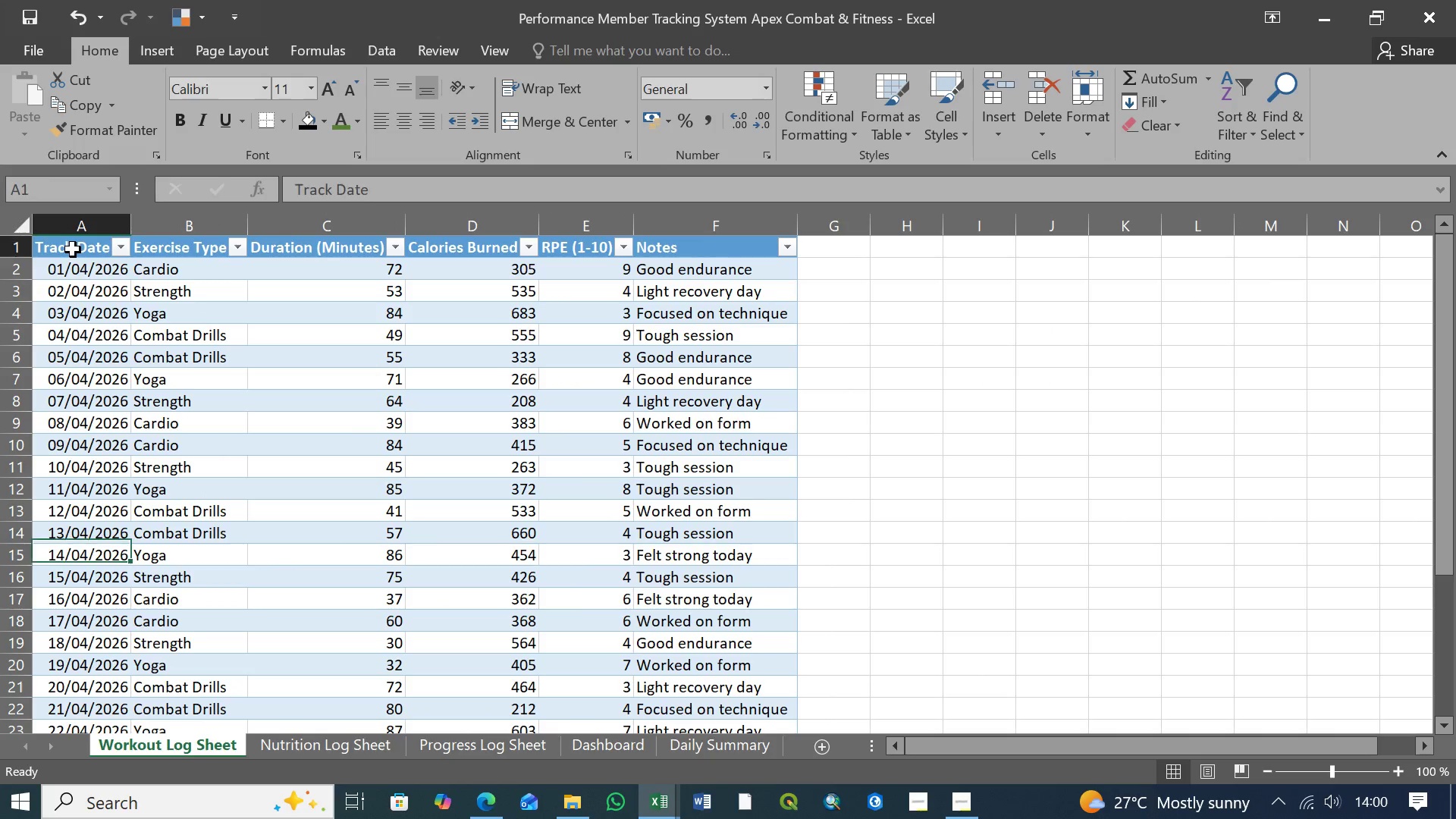 
left_click([73, 249])
 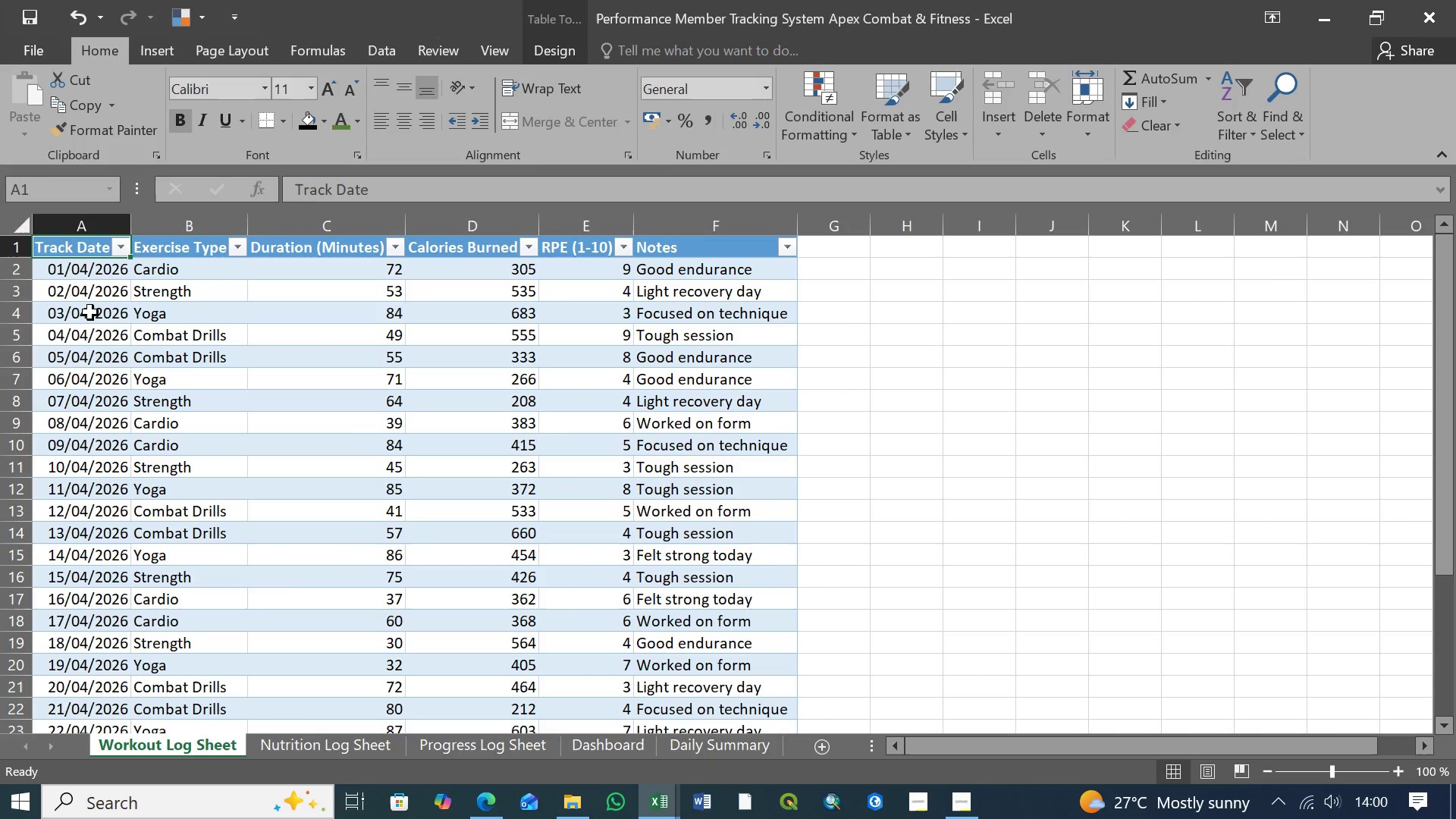 
scroll: coordinate [93, 343], scroll_direction: down, amount: 4.0
 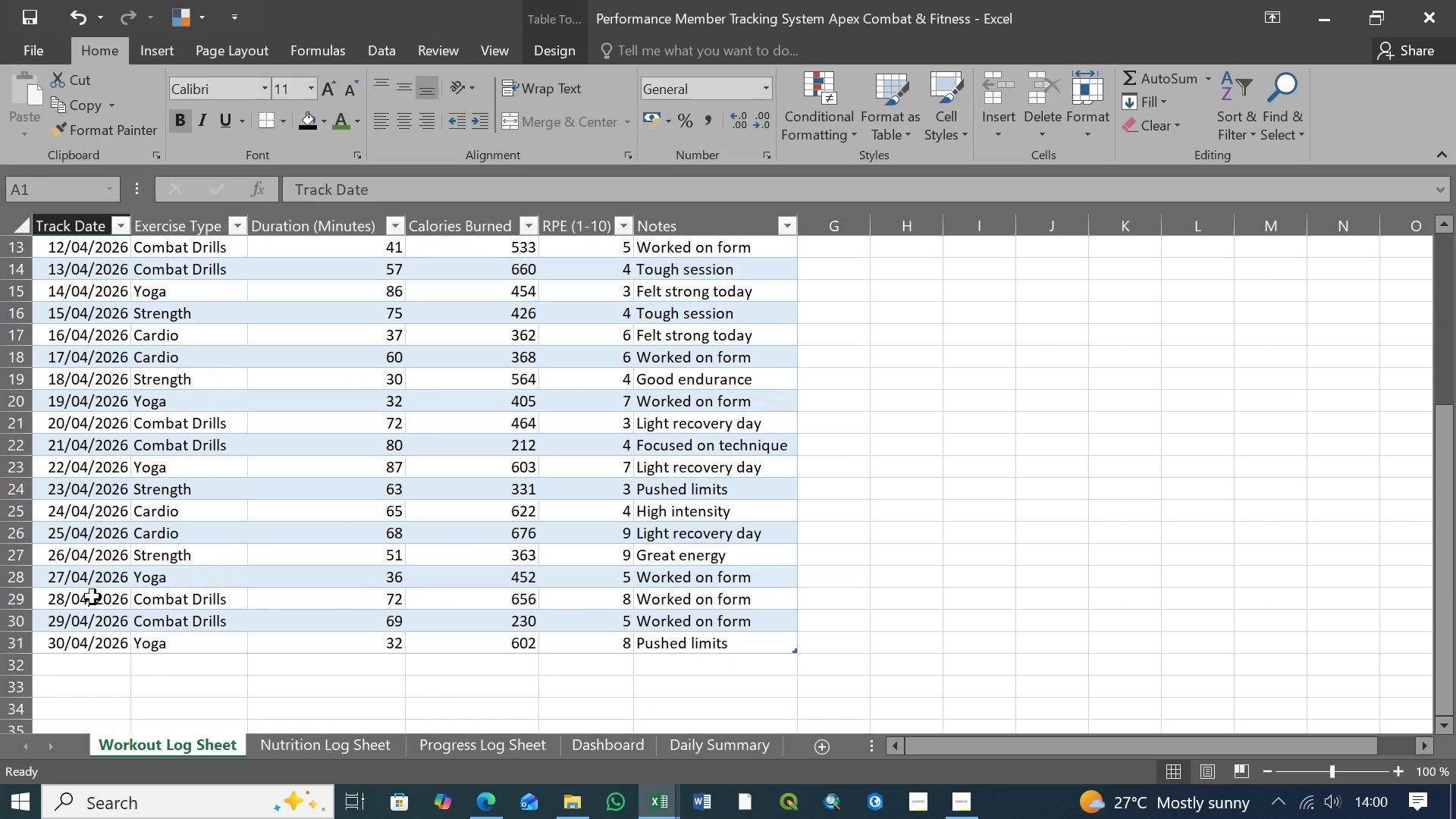 
hold_key(key=ShiftLeft, duration=0.86)
left_click([89, 645])
 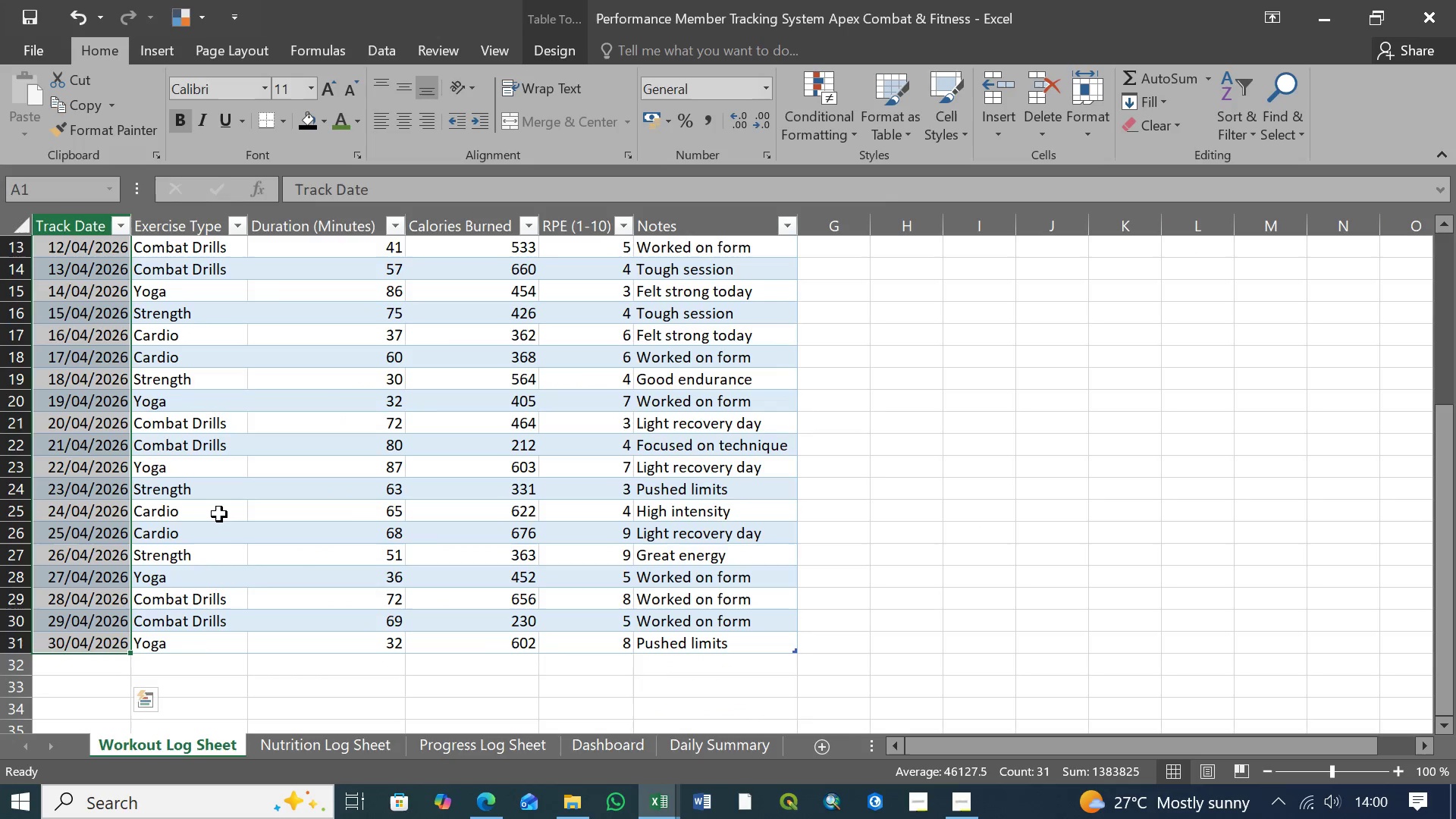 
key(Control+C)
 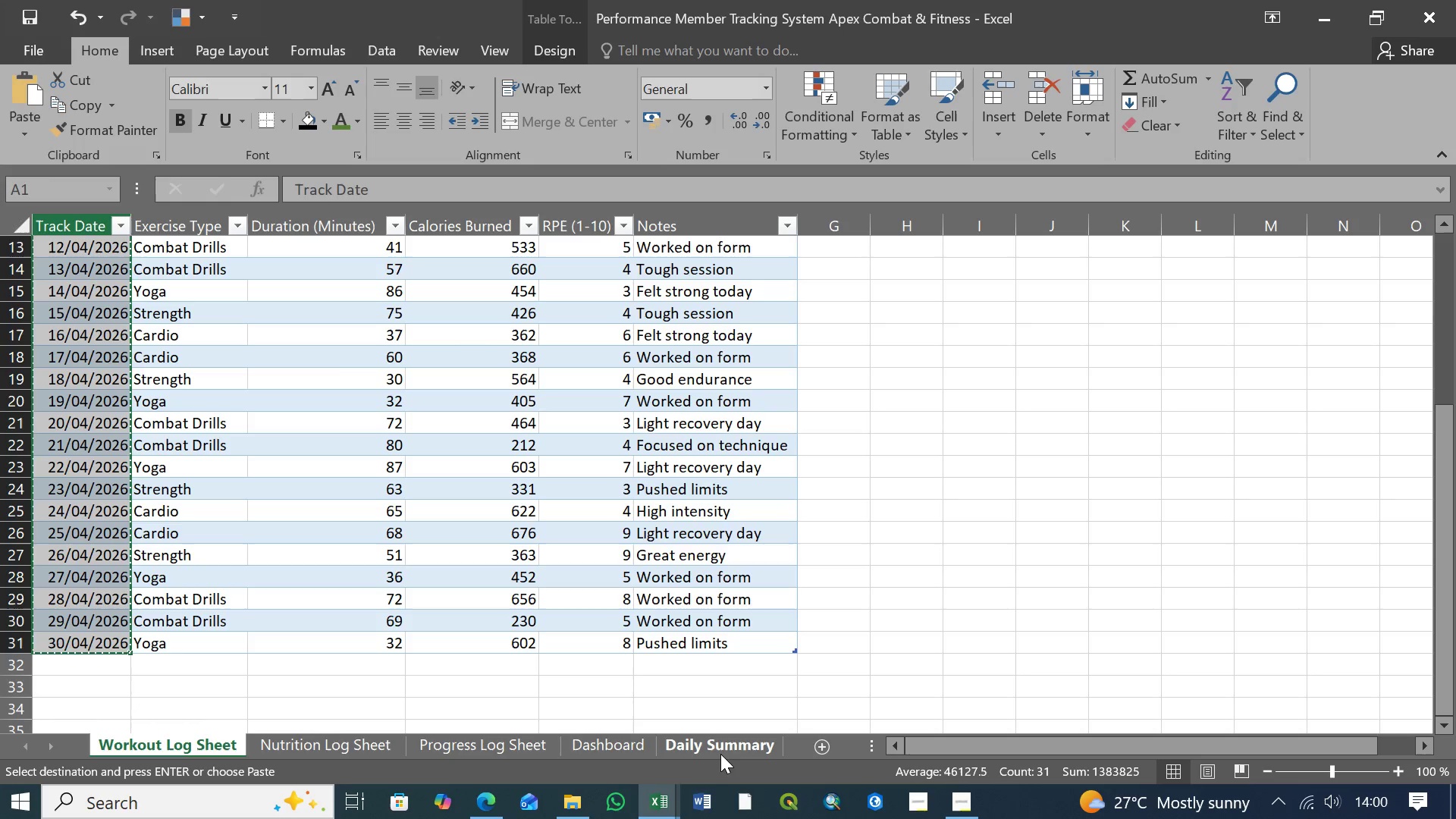 
left_click([720, 750])
 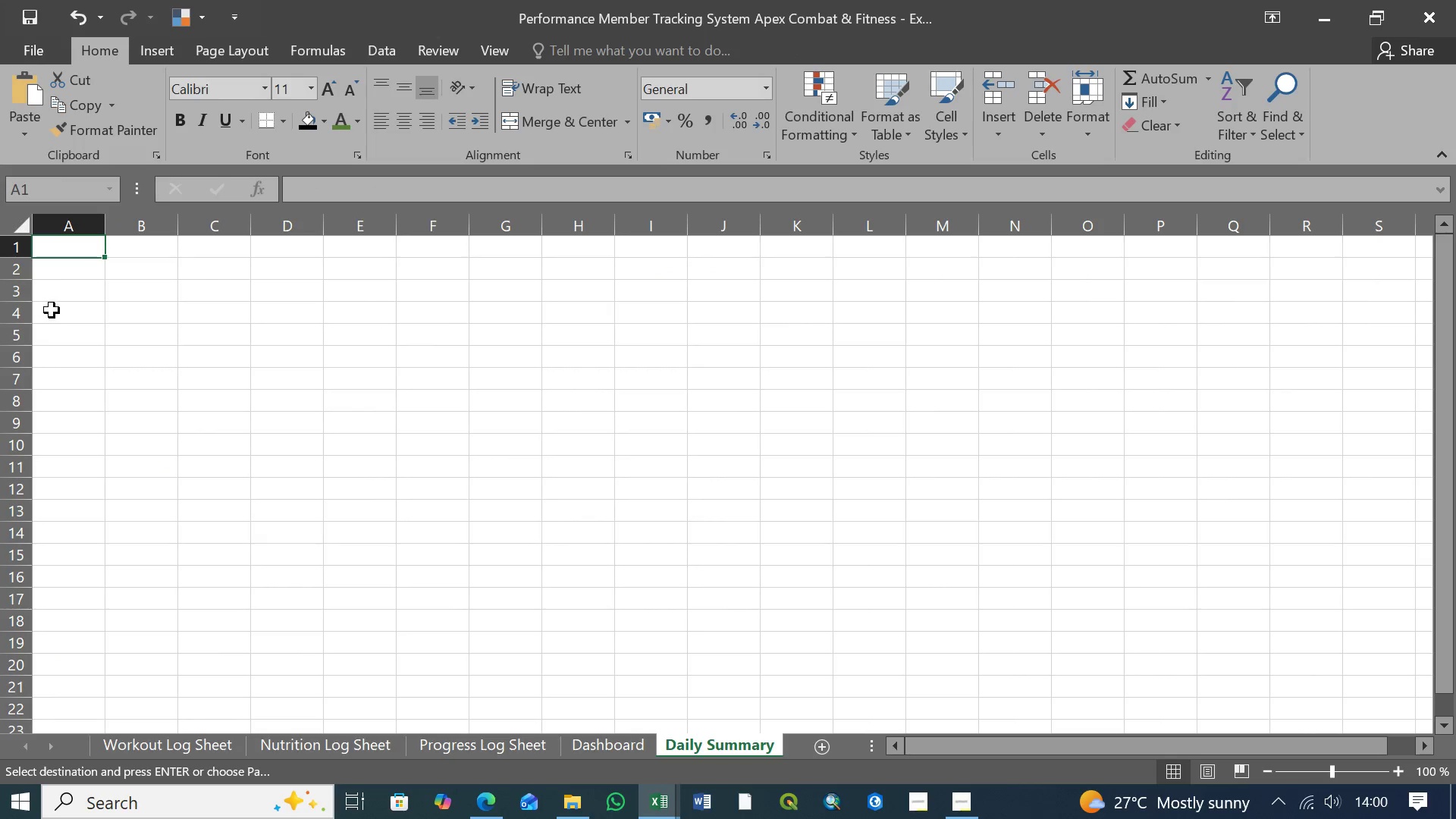 
key(Control+V)
 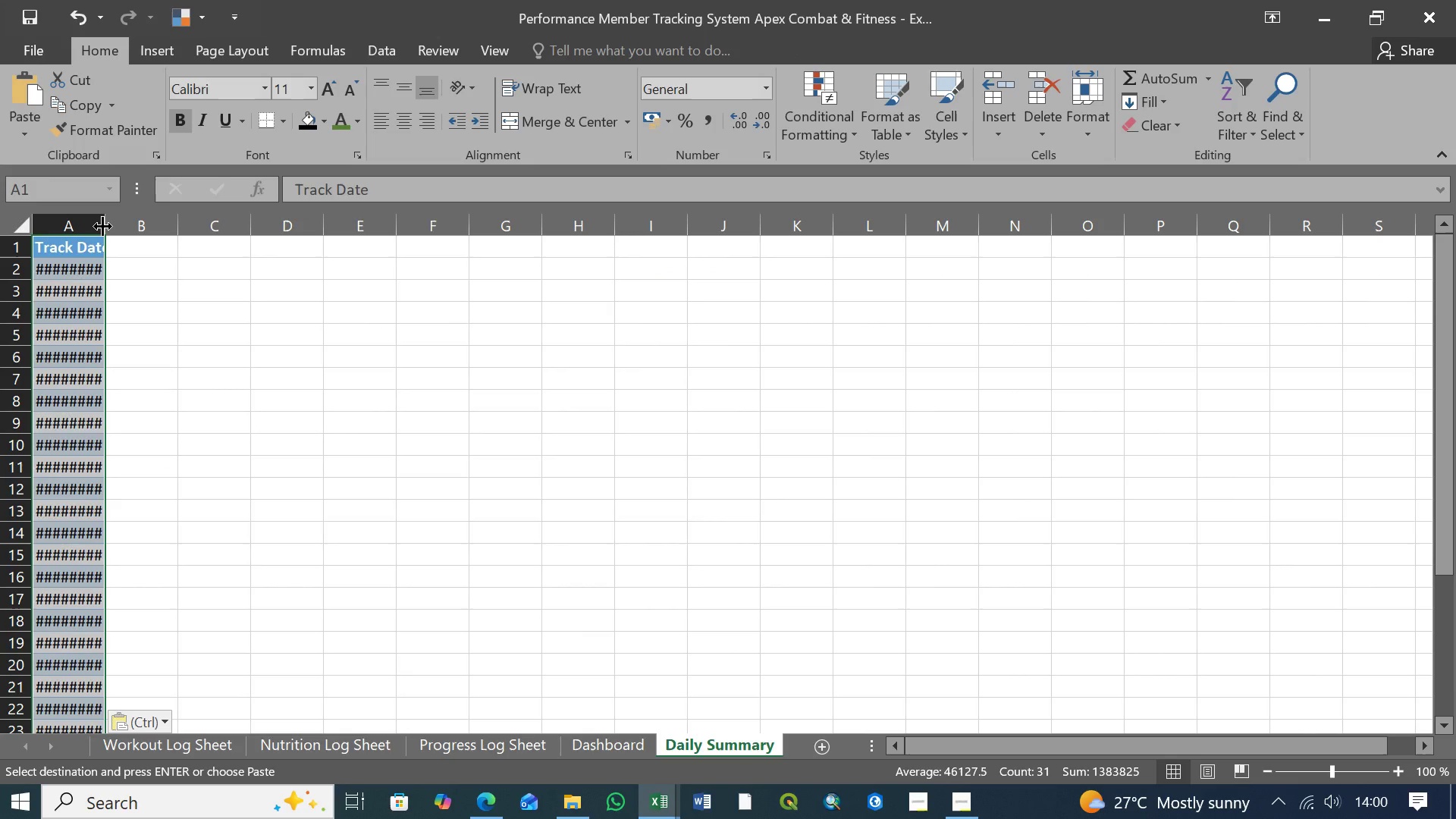 
left_click_drag(start_coordinate=[102, 226], to_coordinate=[121, 227])
 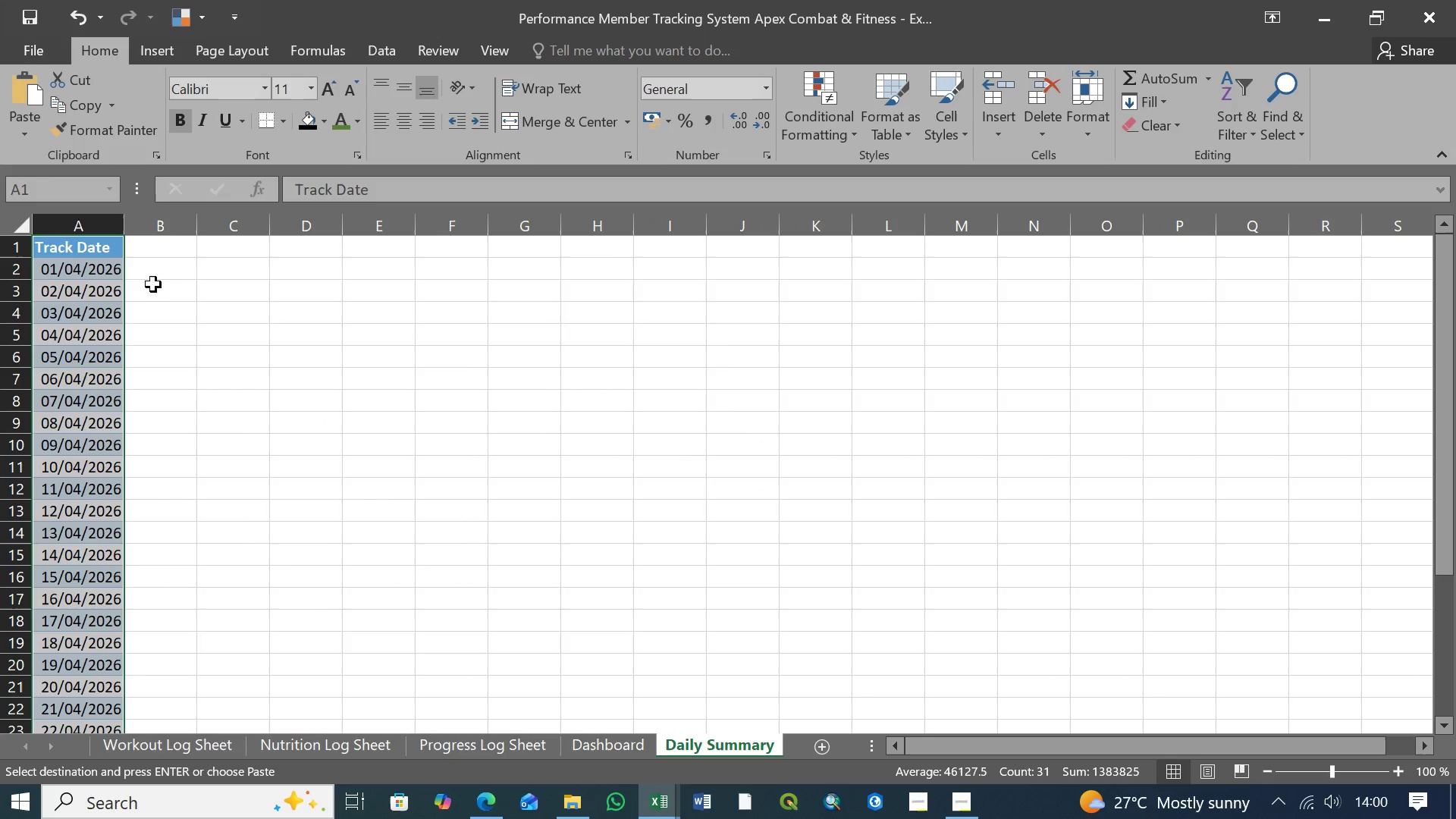 
left_click([151, 274])
 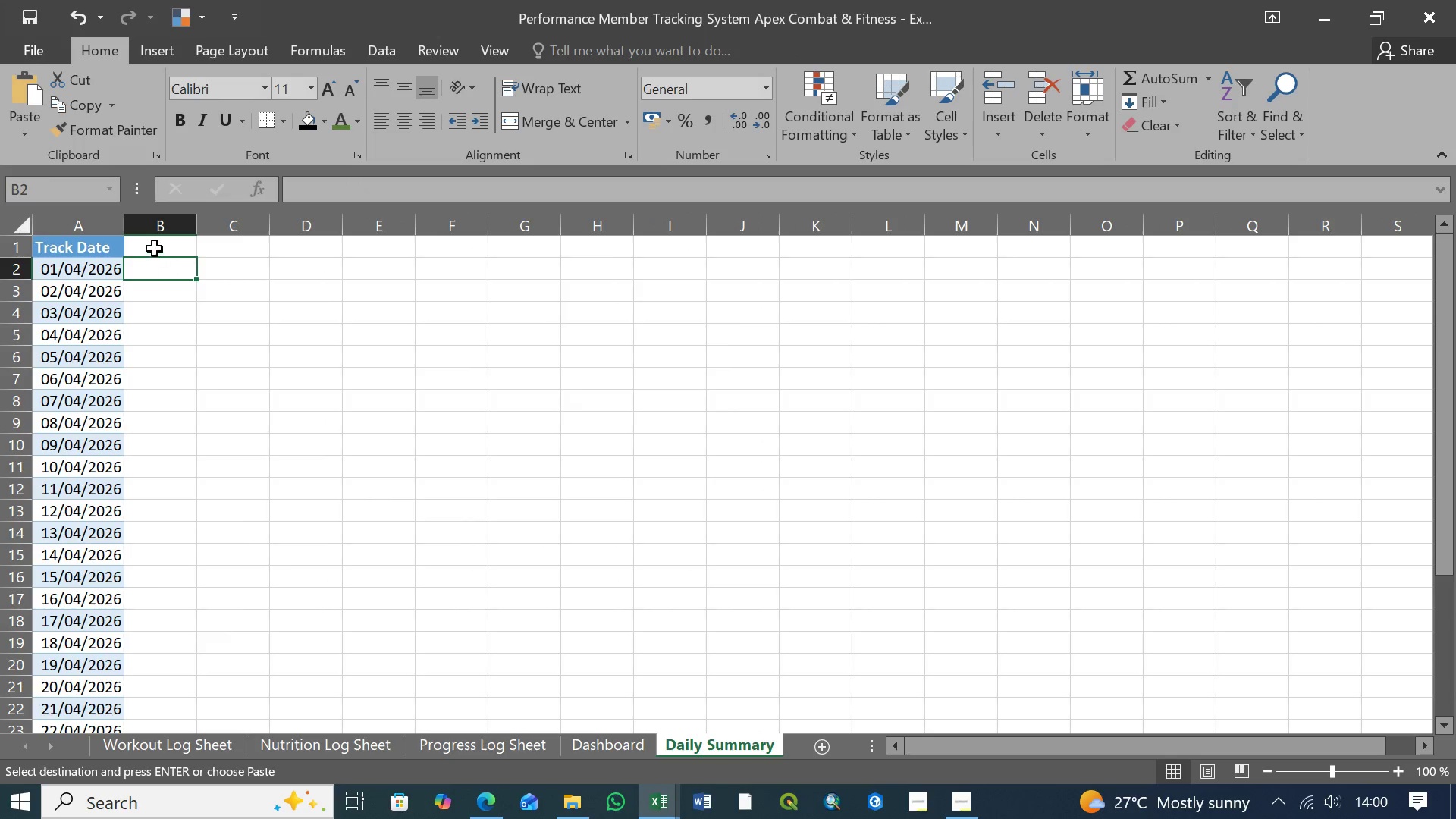 
left_click([155, 249])
 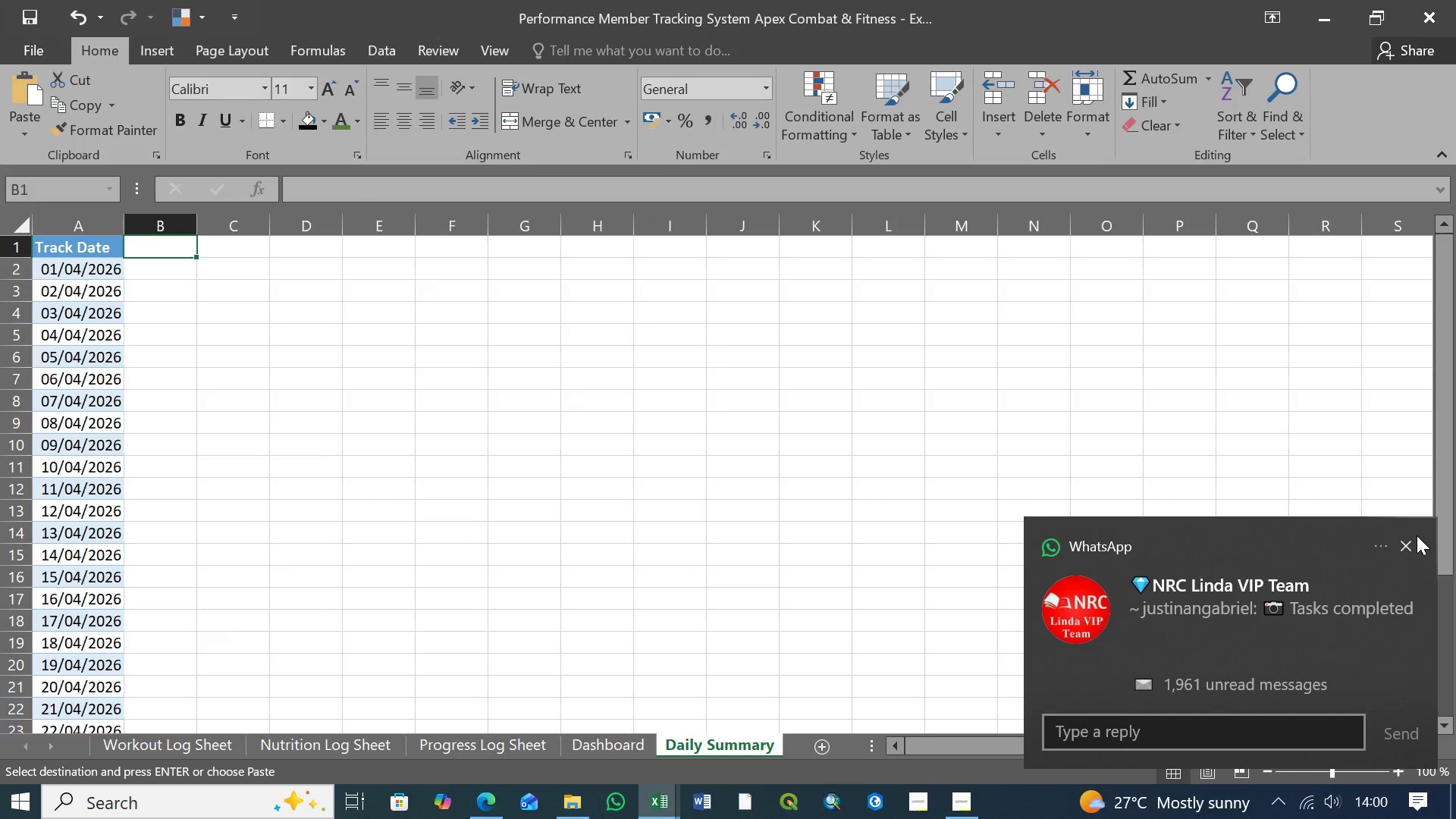 
left_click([1410, 545])
 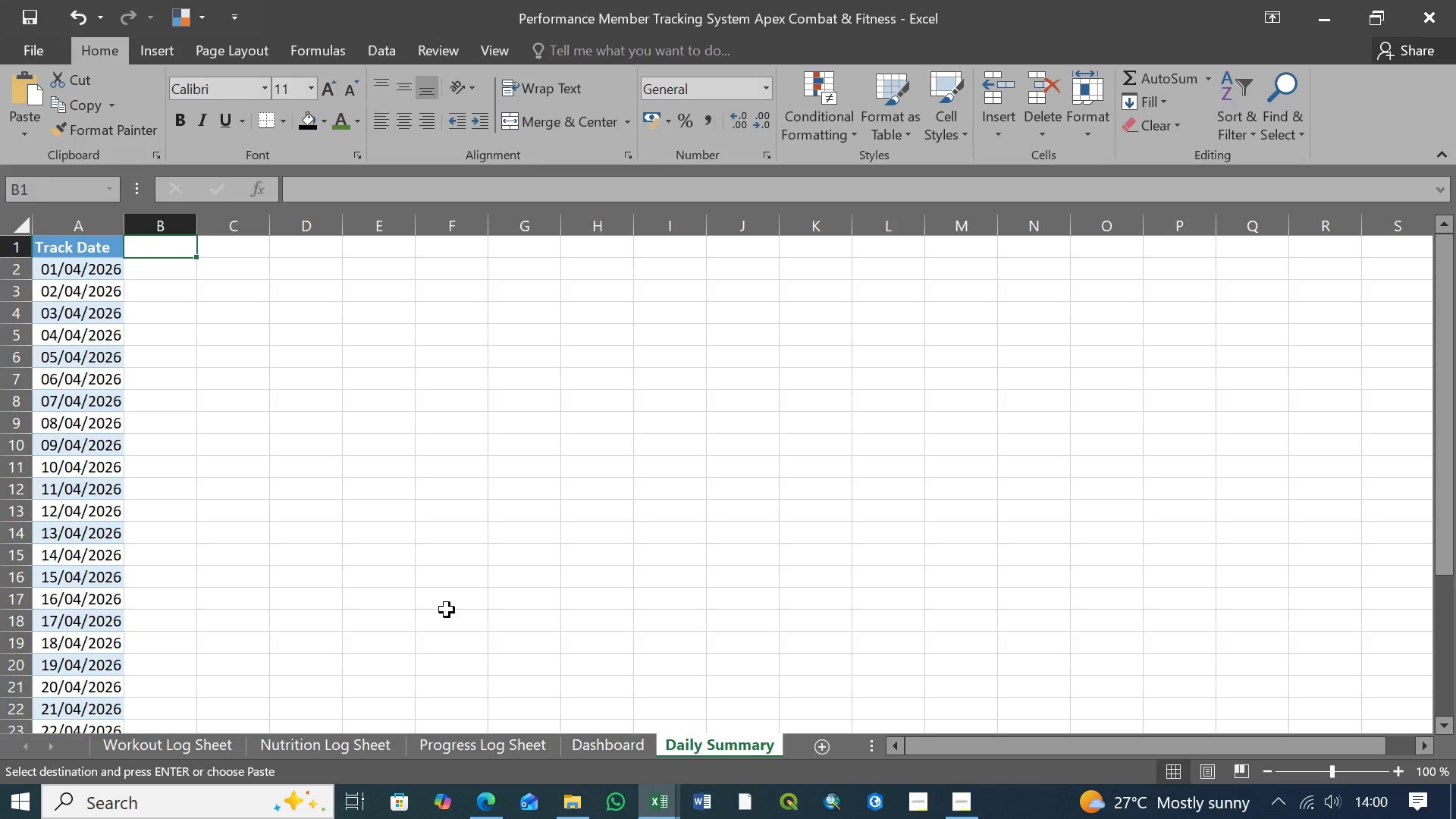 
wait(13.58)
 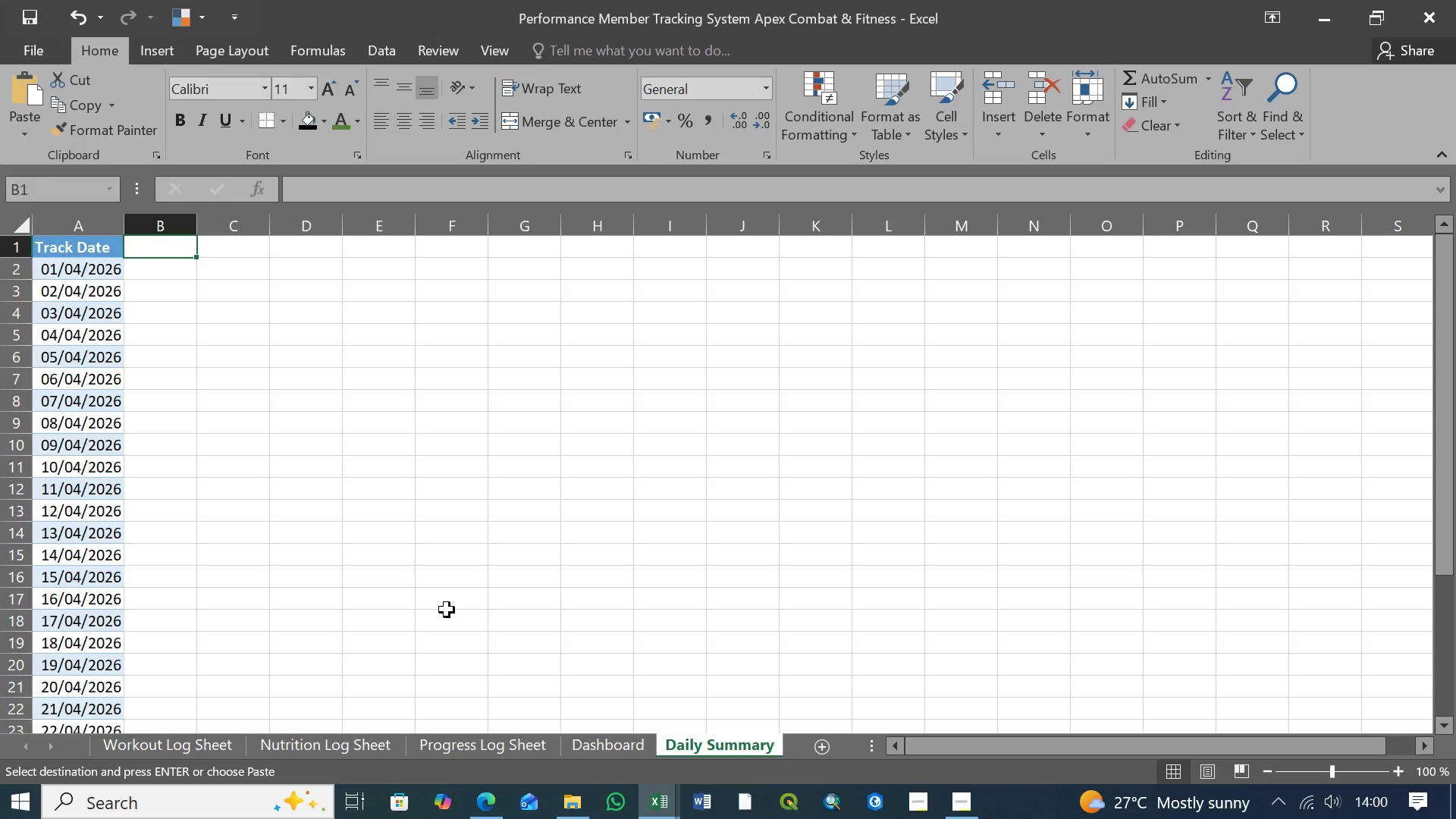 
left_click([171, 250])
 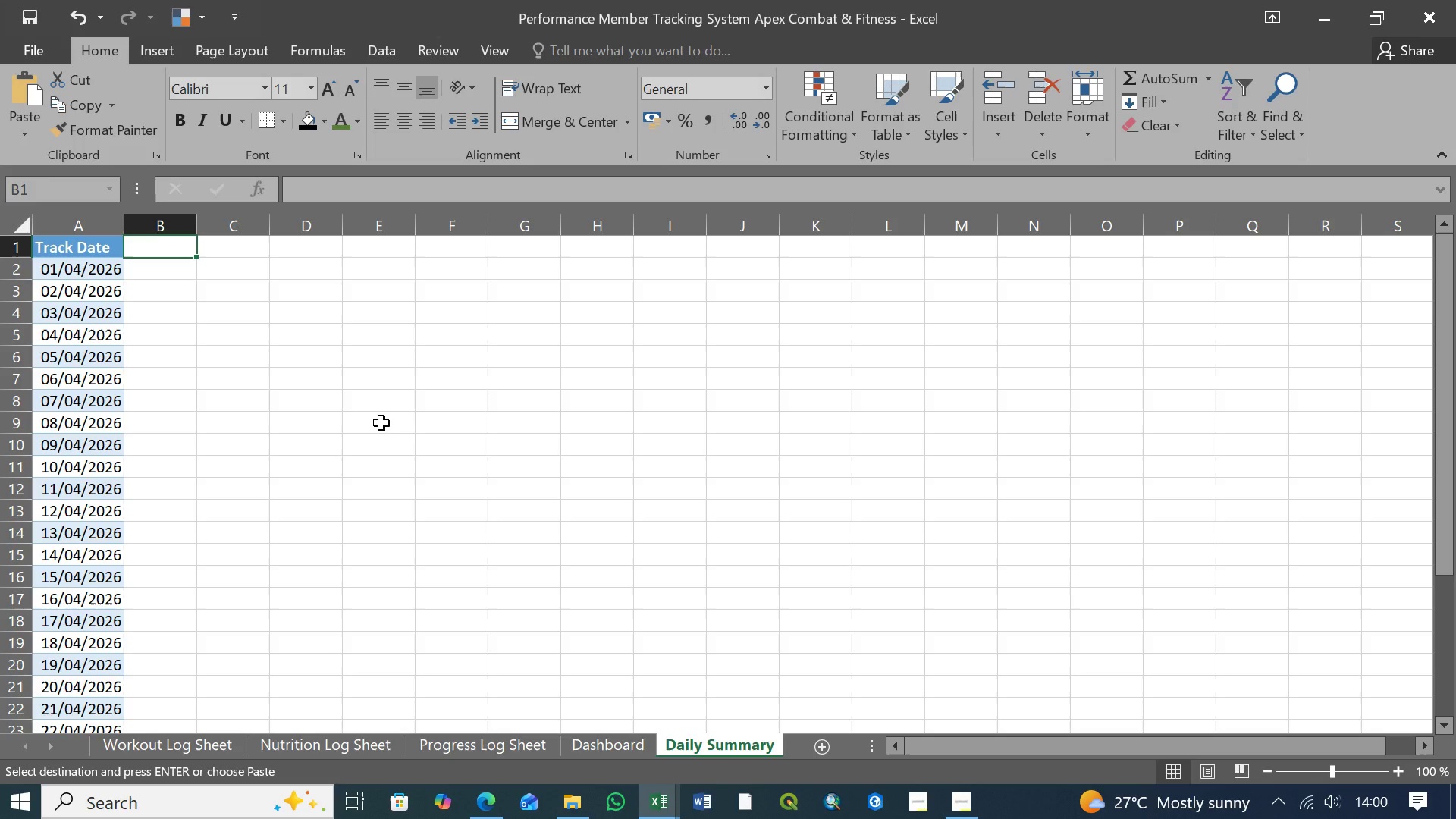 
type(Calories IN)
key(Backspace)
type(n)
 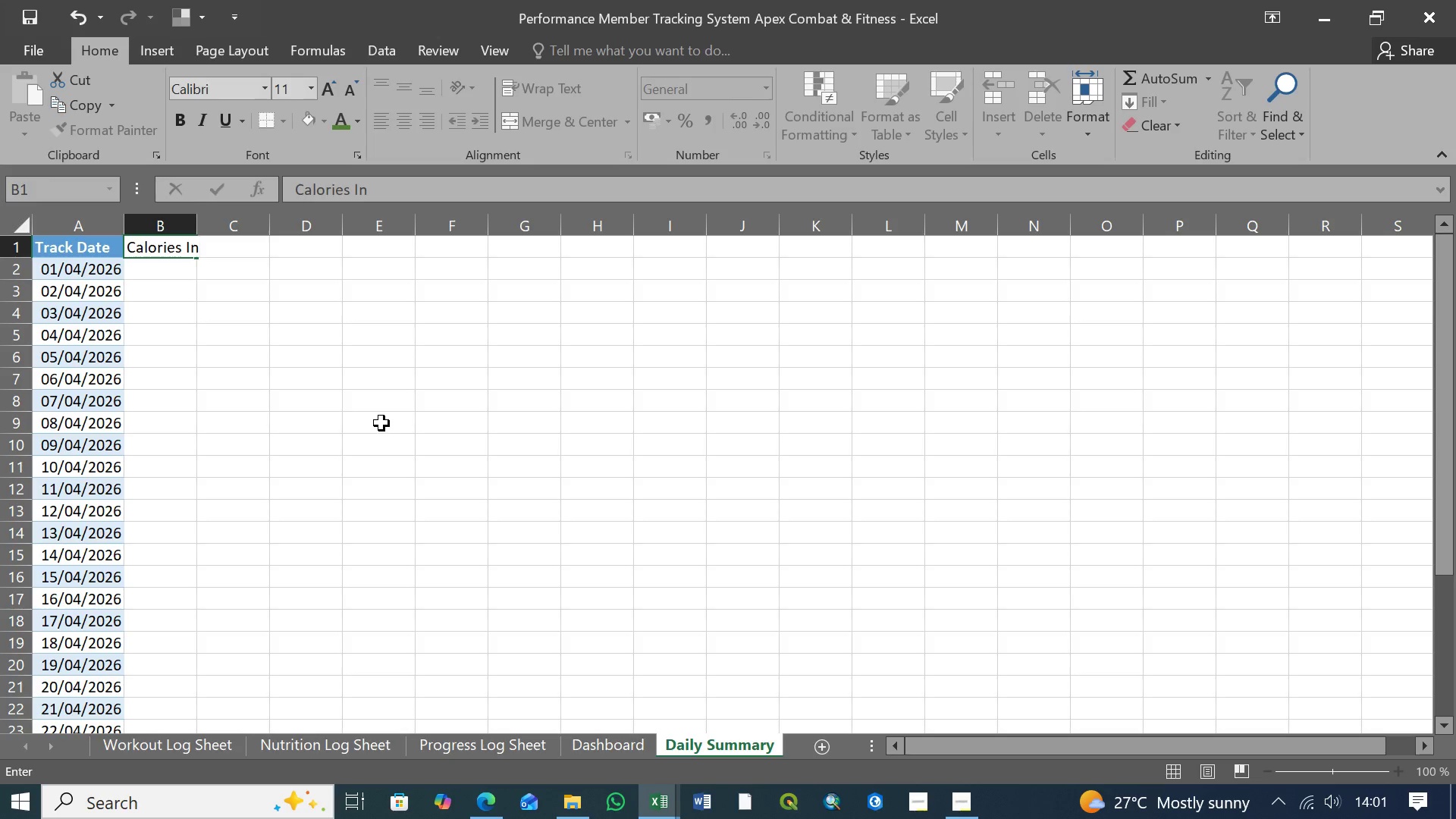 
left_click([159, 273])
 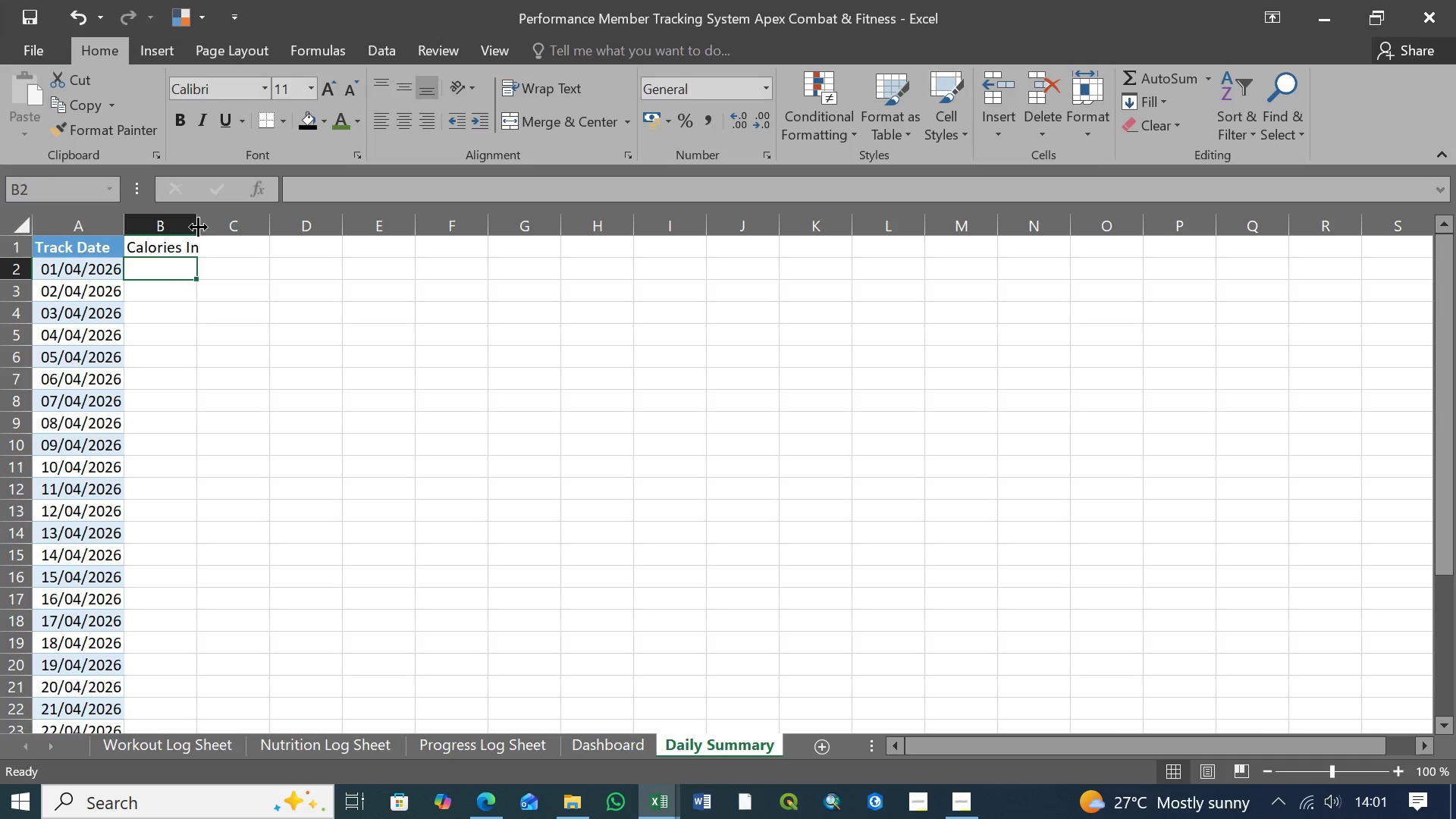 
left_click_drag(start_coordinate=[198, 227], to_coordinate=[206, 227])
 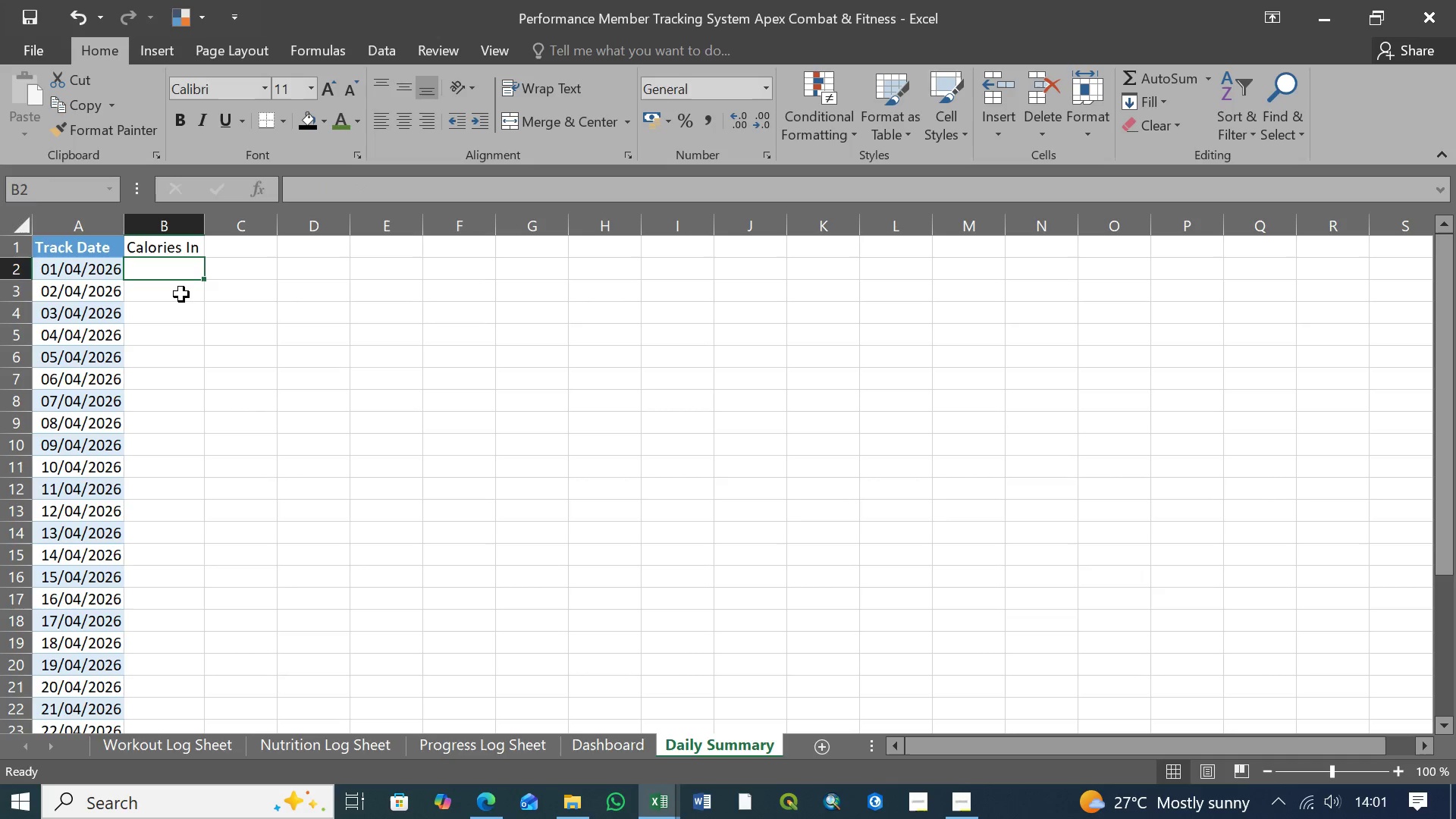 
left_click([180, 293])
 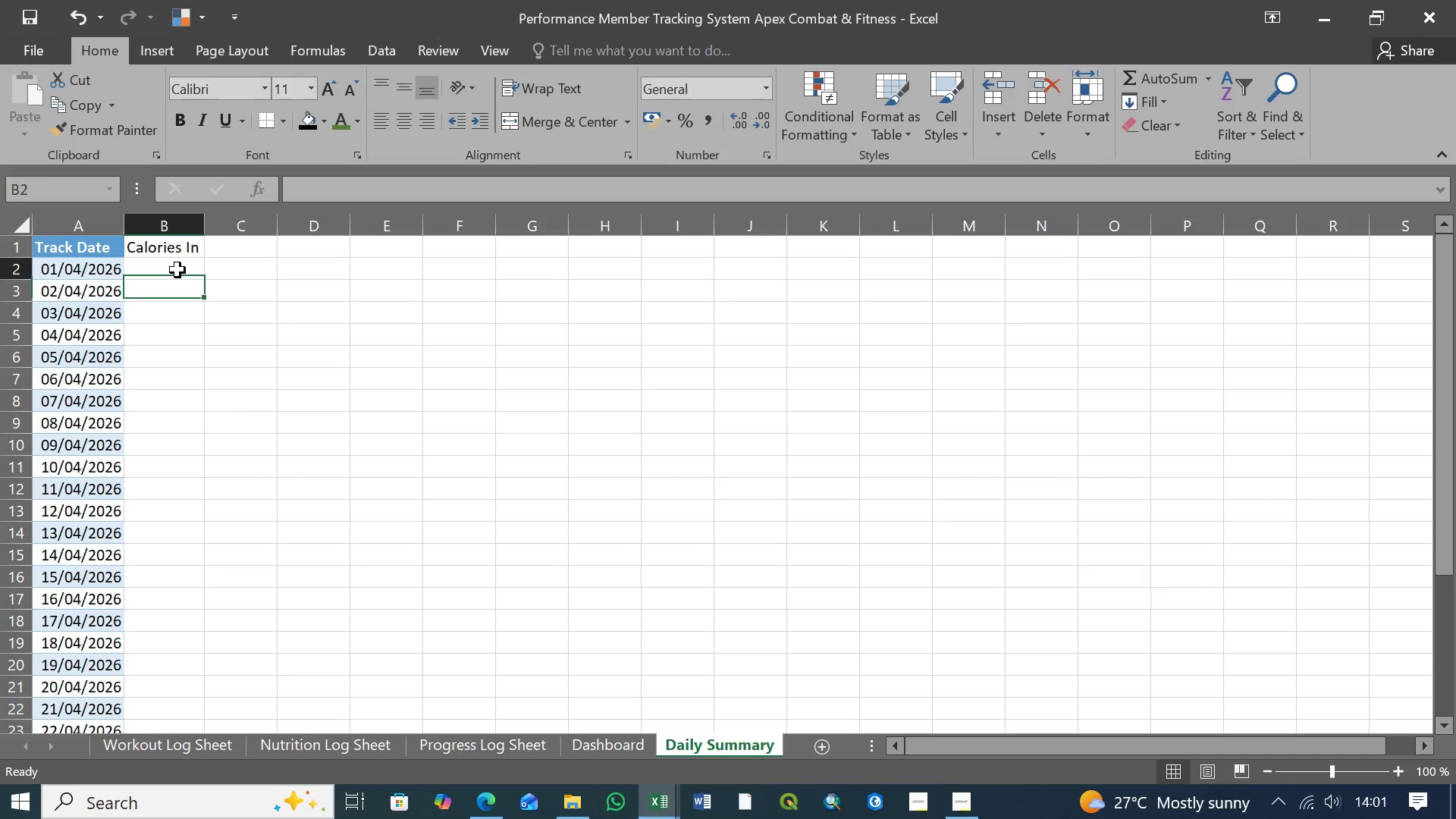 
left_click([177, 270])